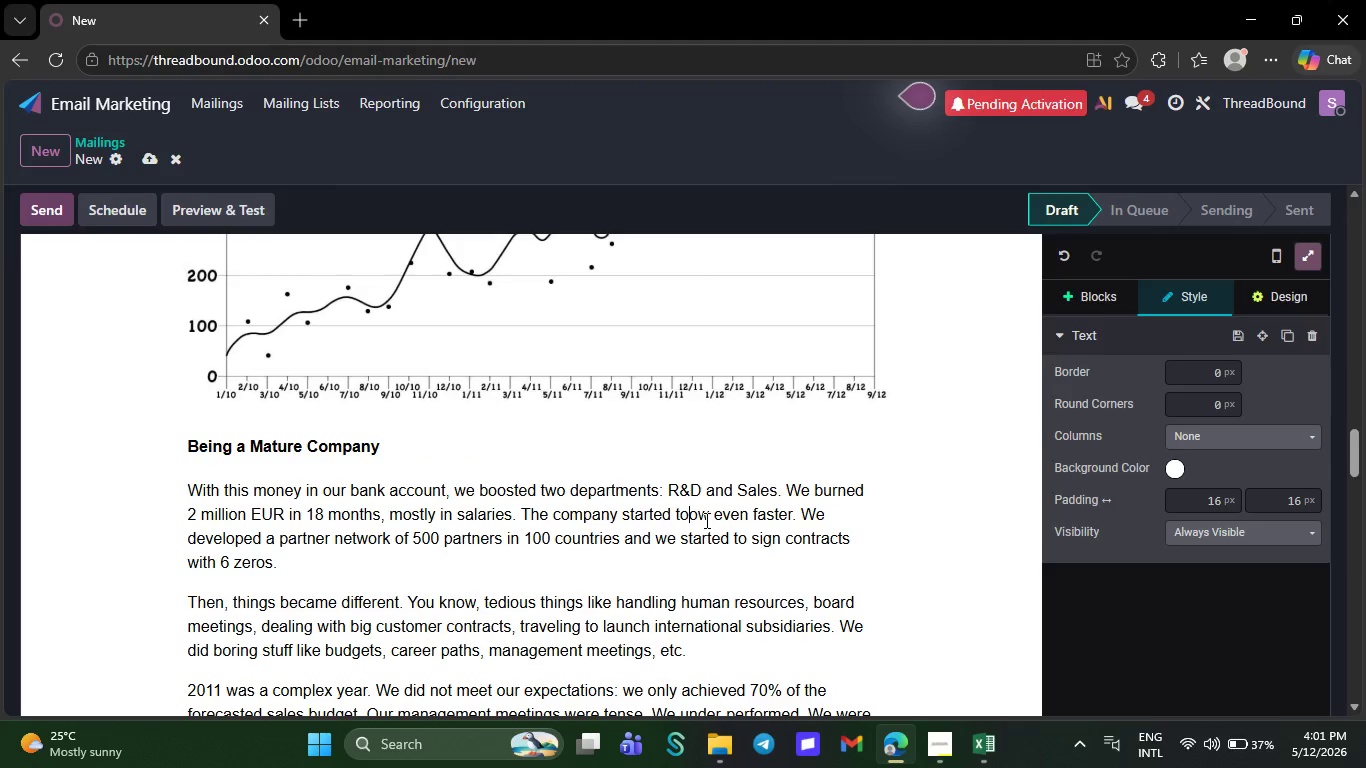 
key(Backspace)
 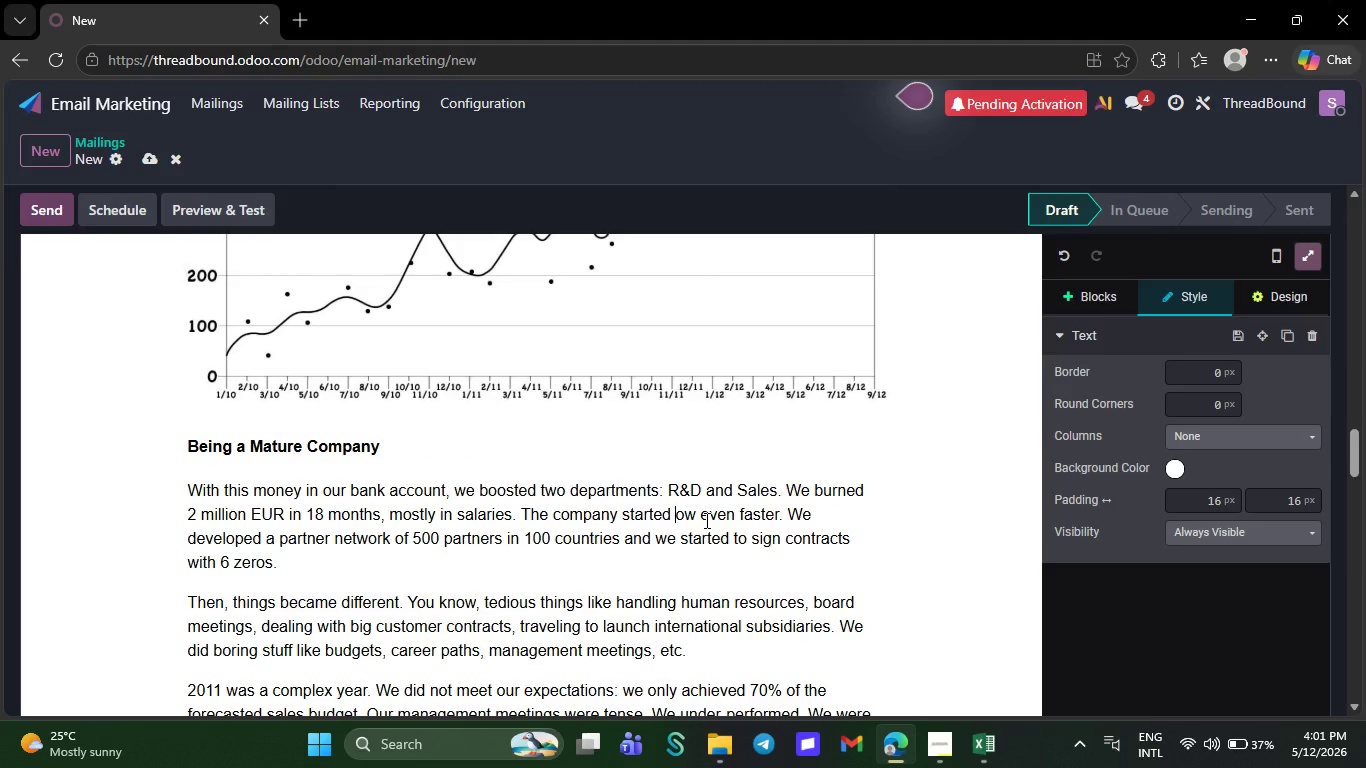 
key(Backspace)
 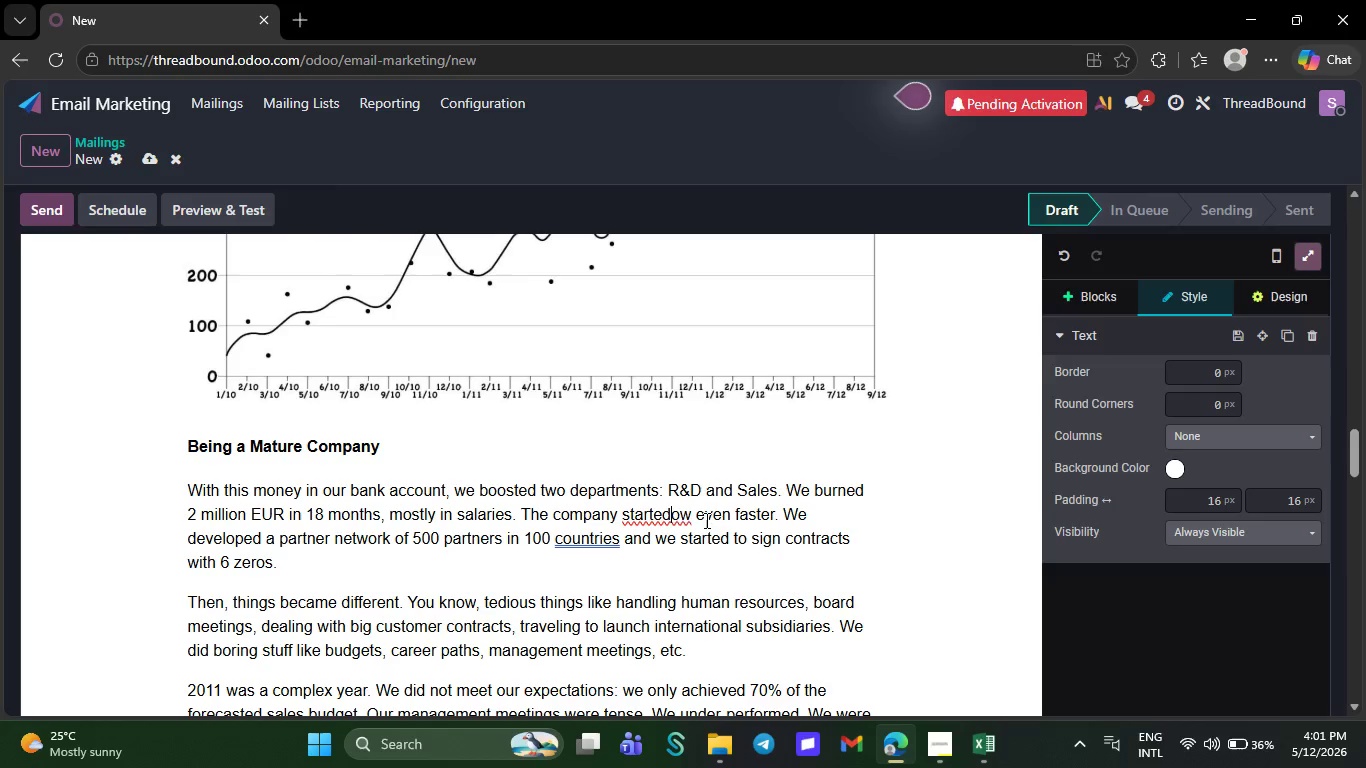 
key(Backspace)
 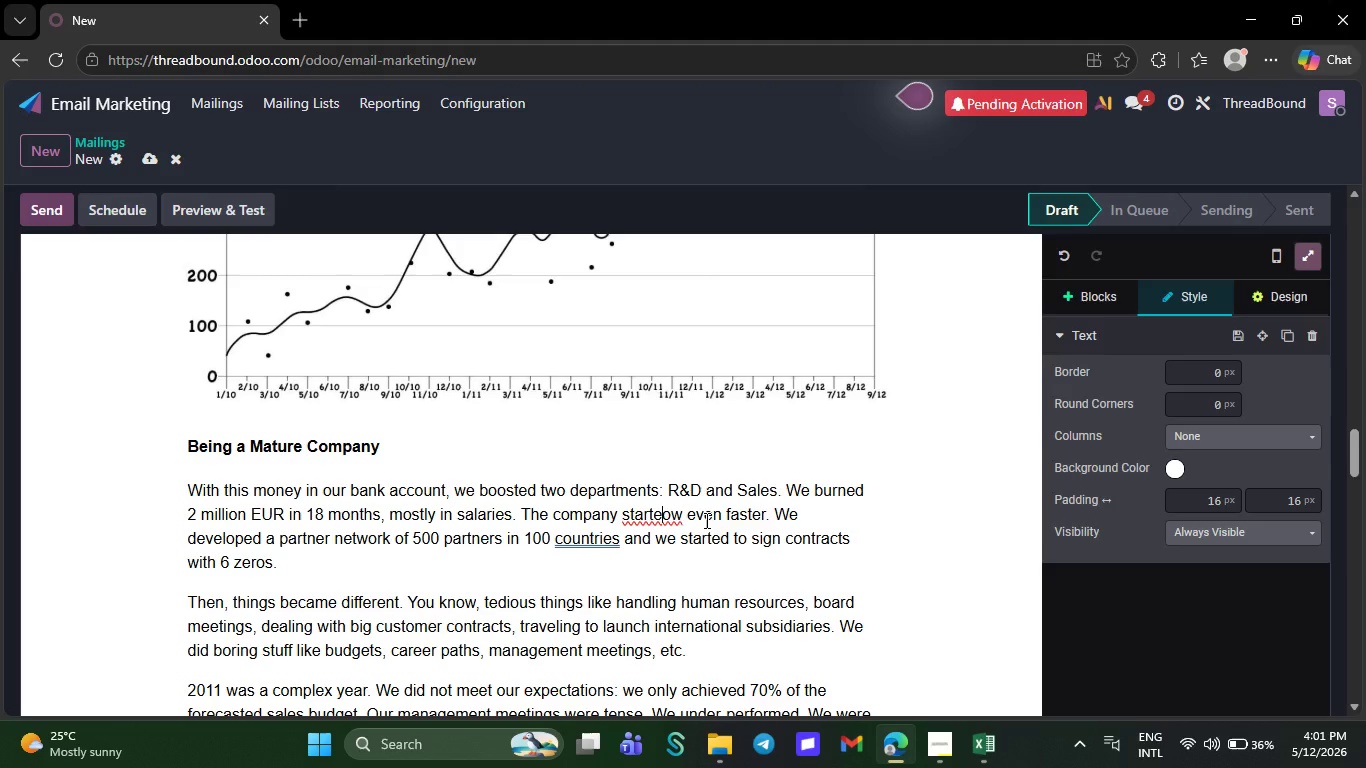 
hold_key(key=CapsLock, duration=1.5)
 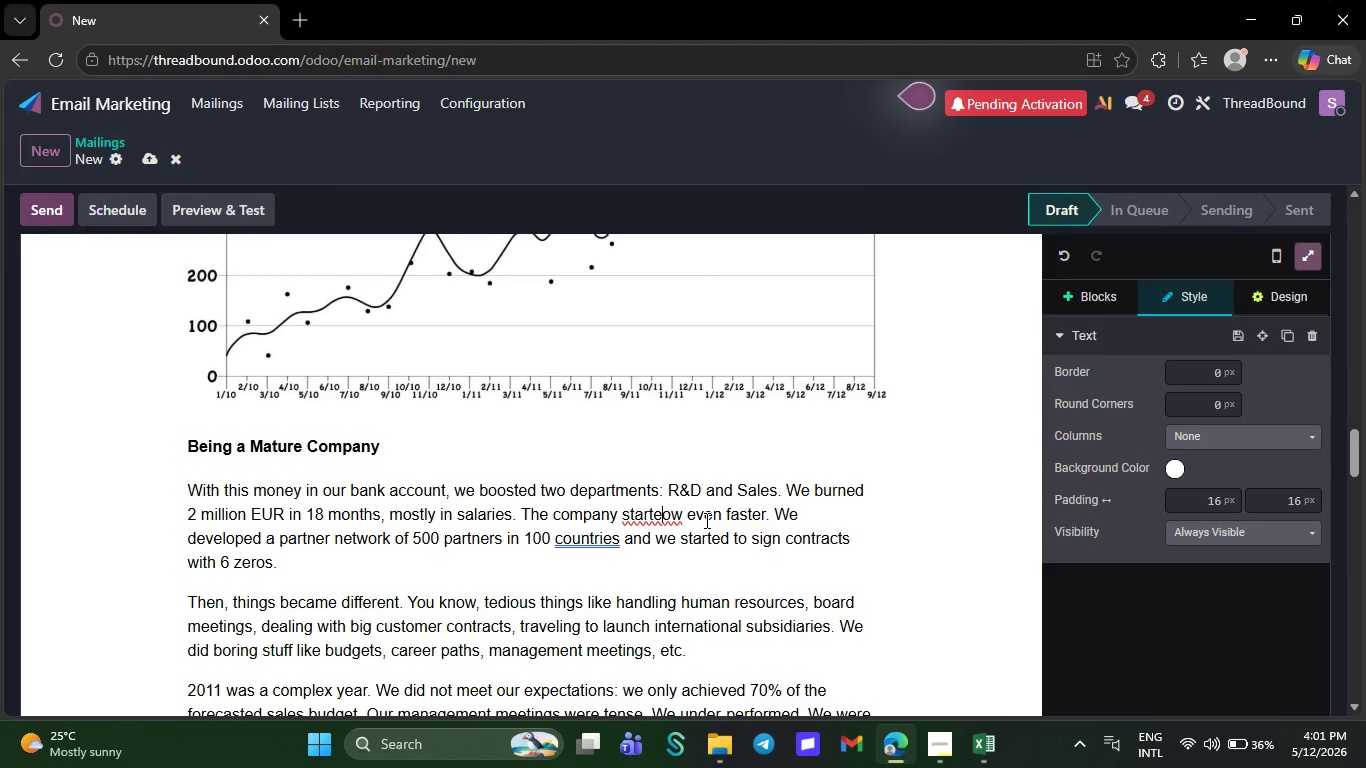 
hold_key(key=CapsLock, duration=3.59)
 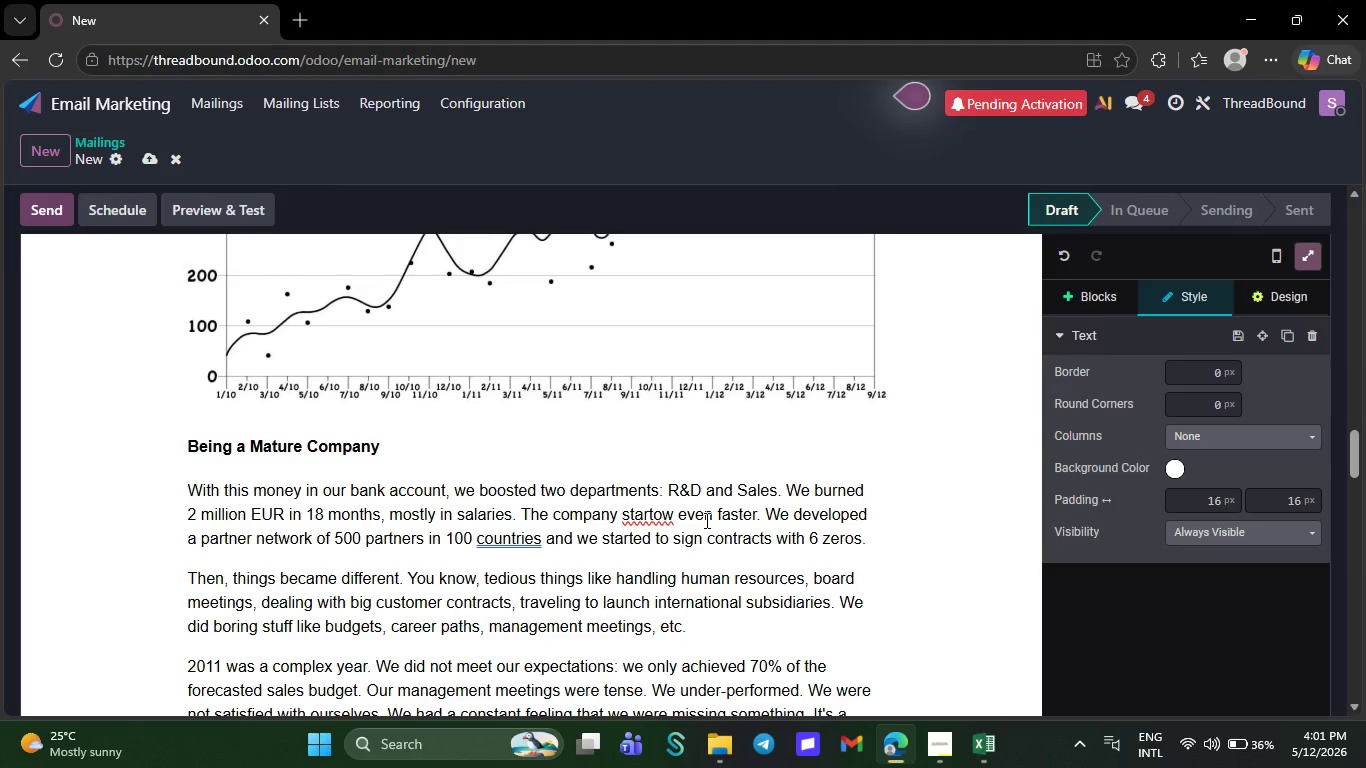 
key(Backspace)
 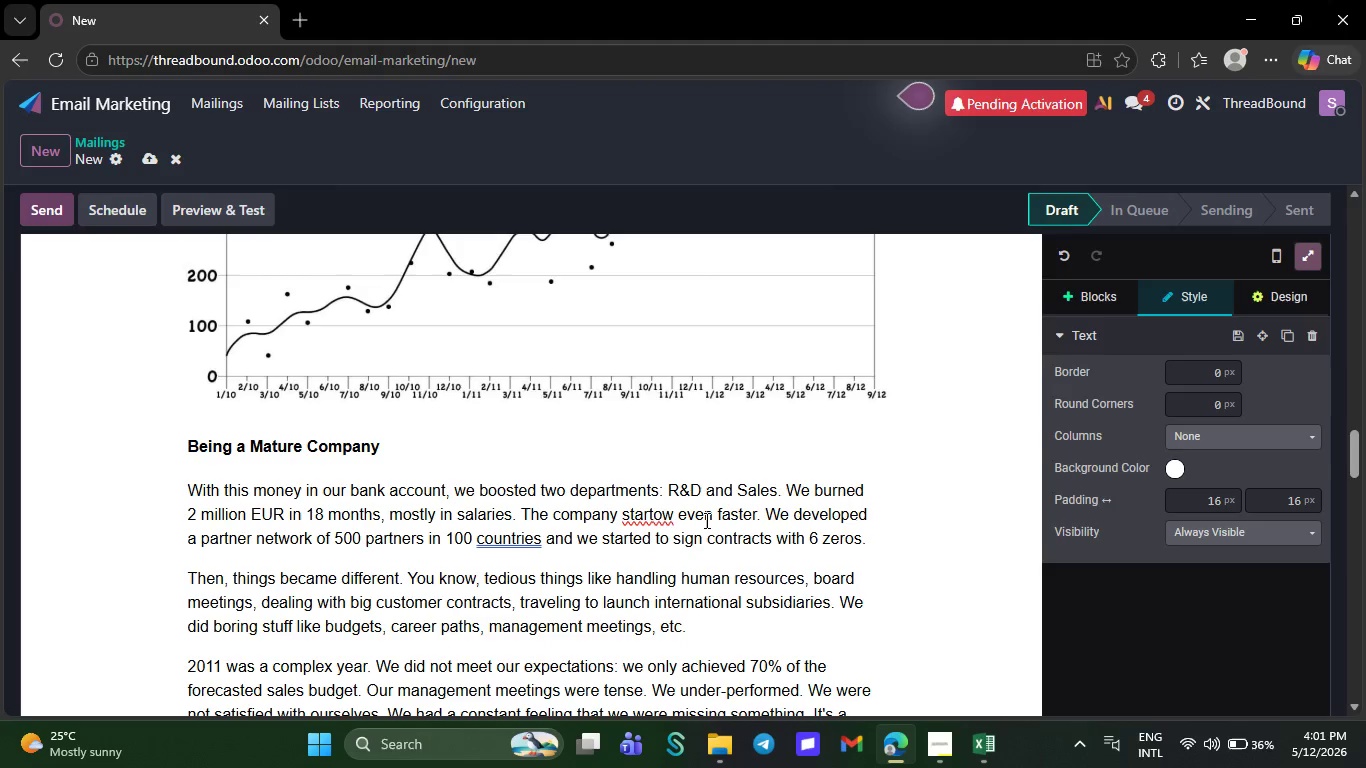 
hold_key(key=CapsLock, duration=27.19)
 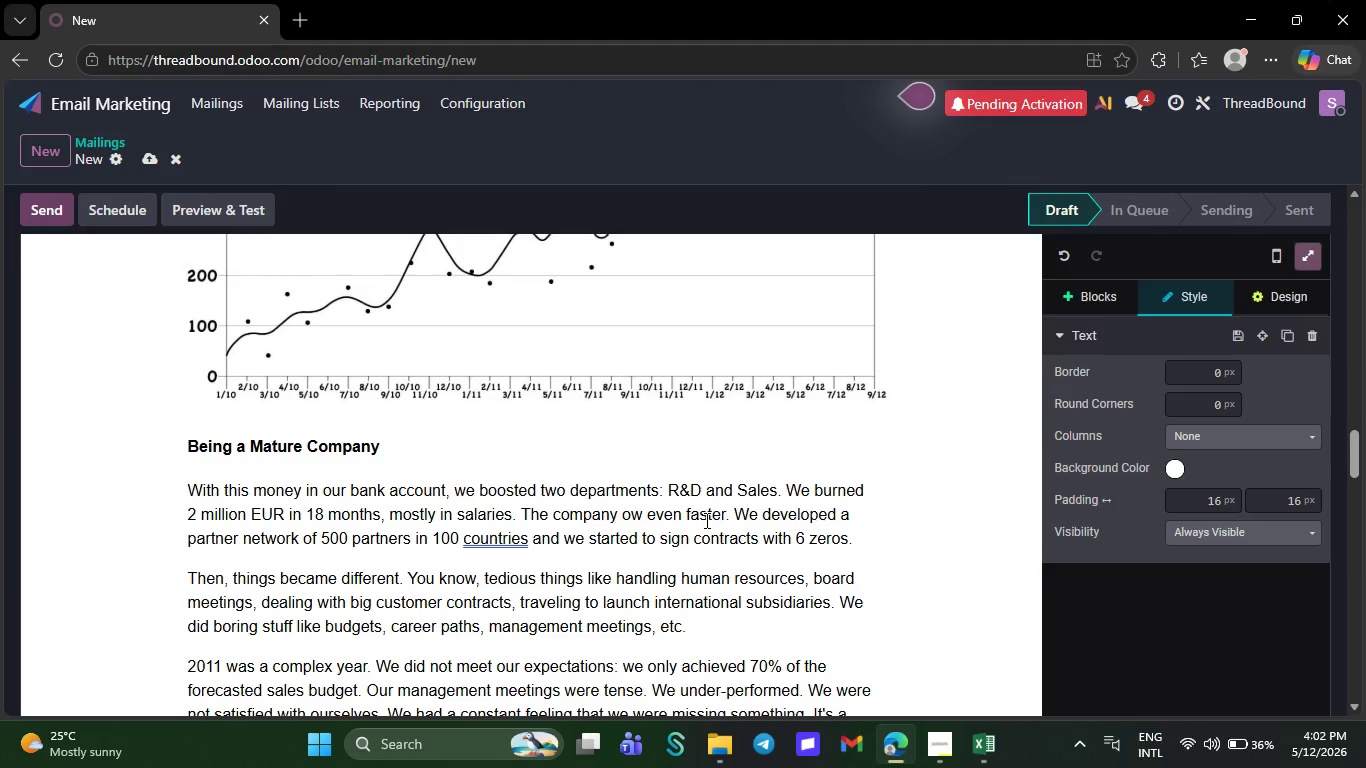 
key(Backspace)
 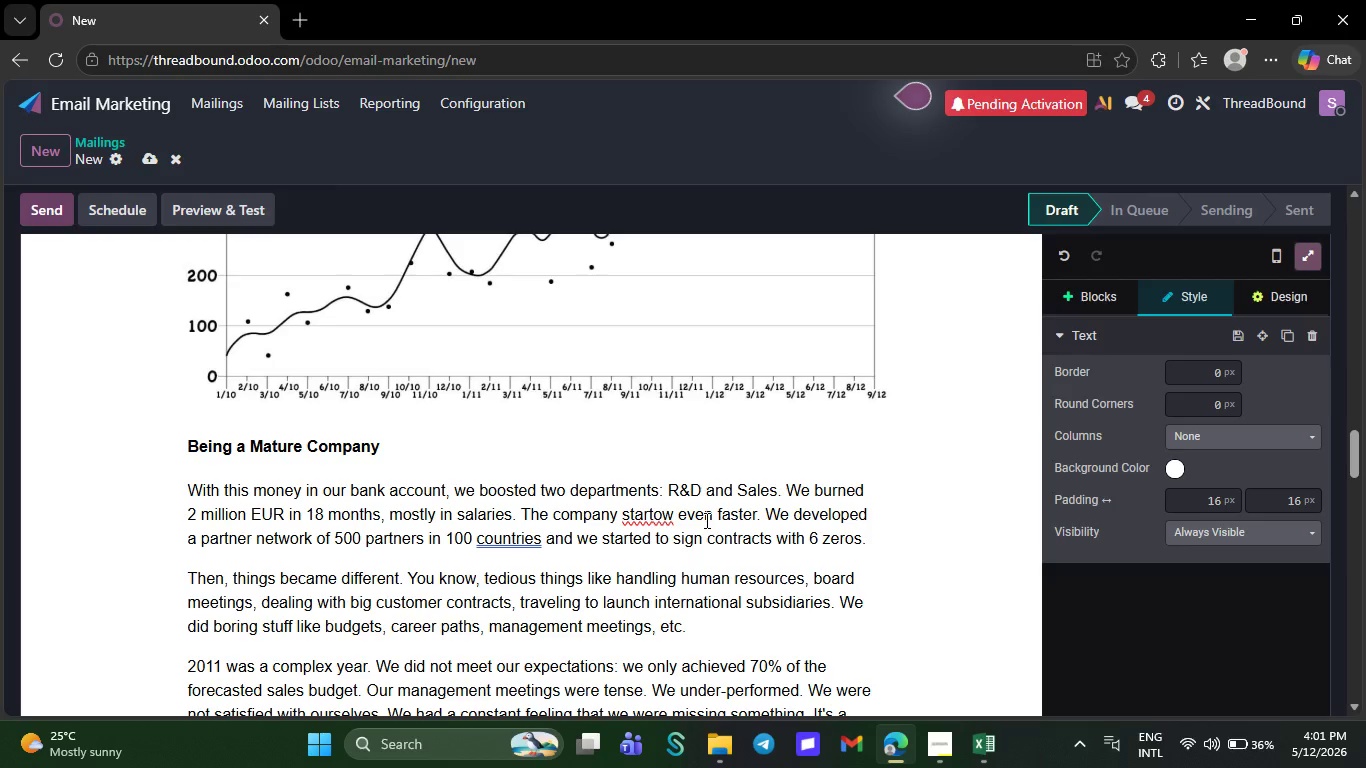 
key(Backspace)
 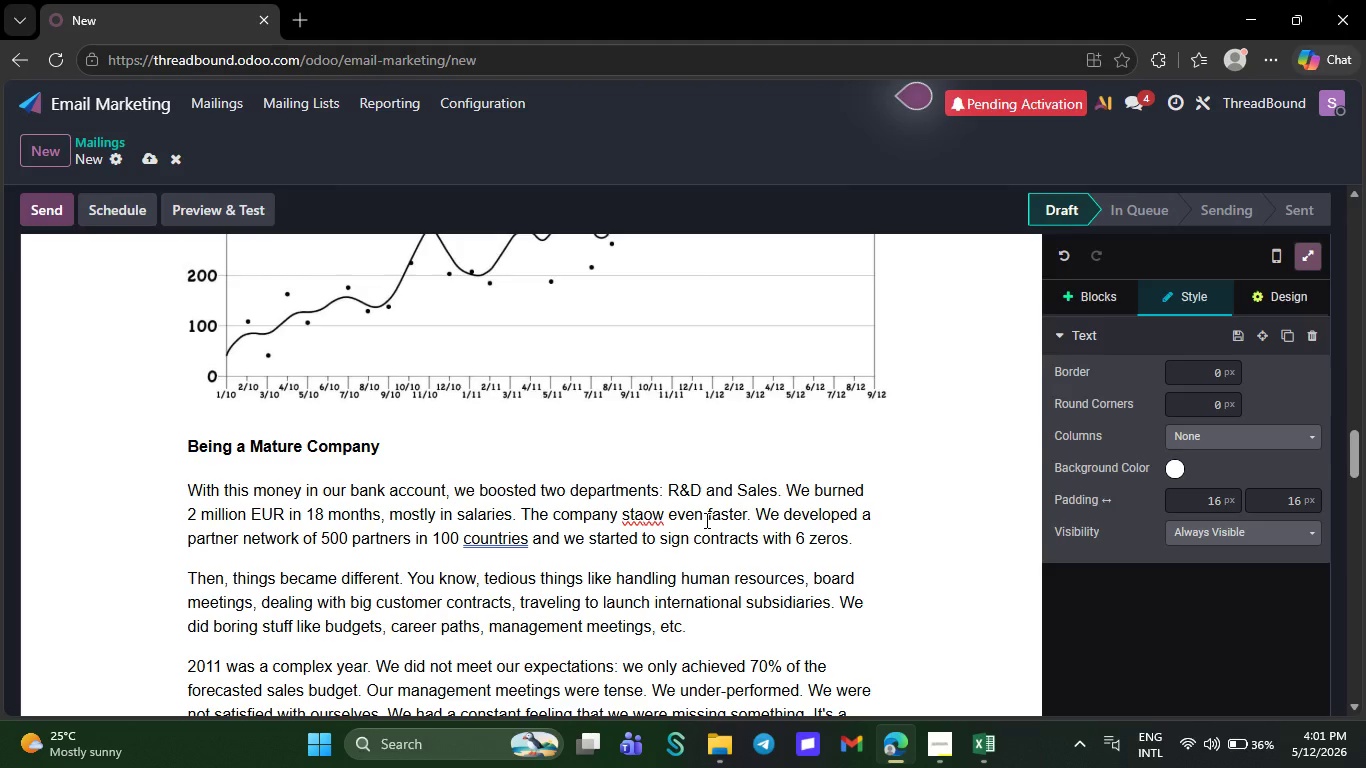 
key(Shift+Backspace)
 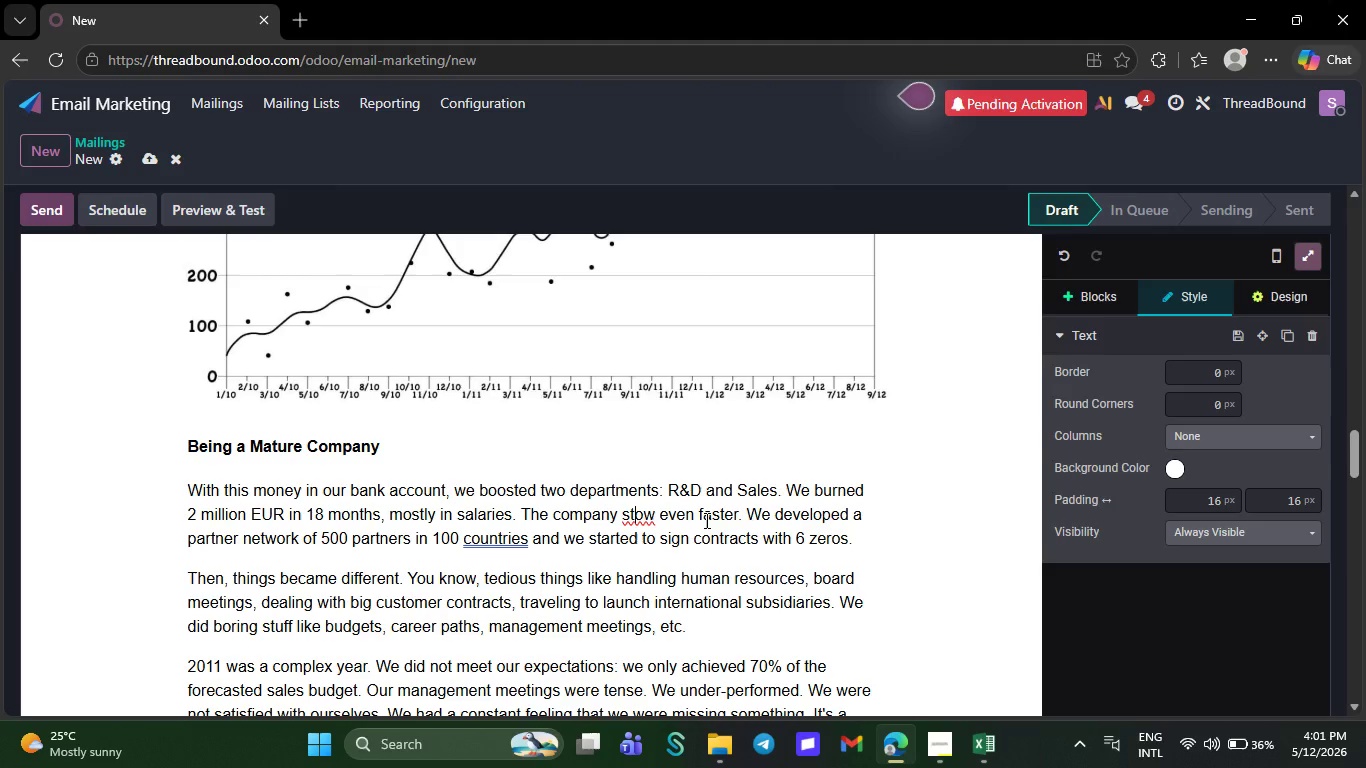 
key(Shift+Backspace)
 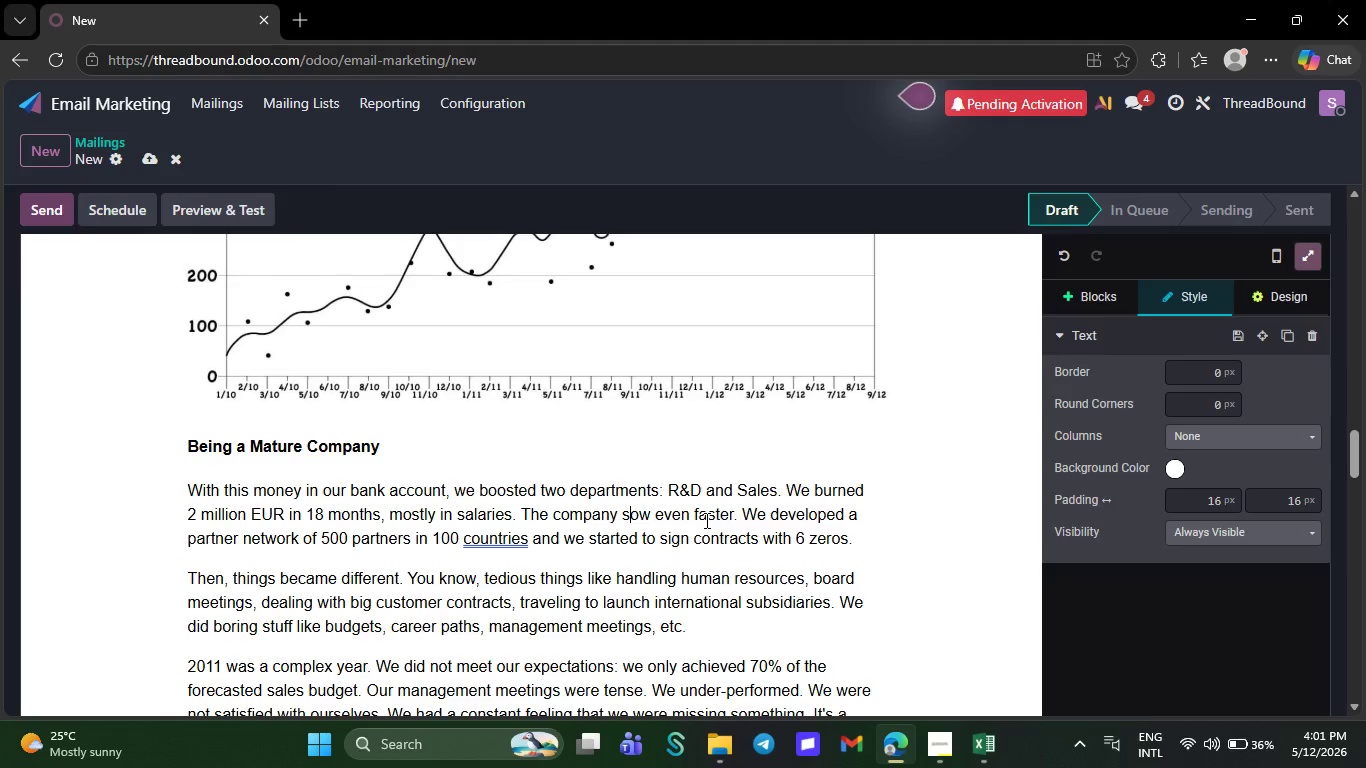 
hold_key(key=ShiftLeft, duration=1.98)
 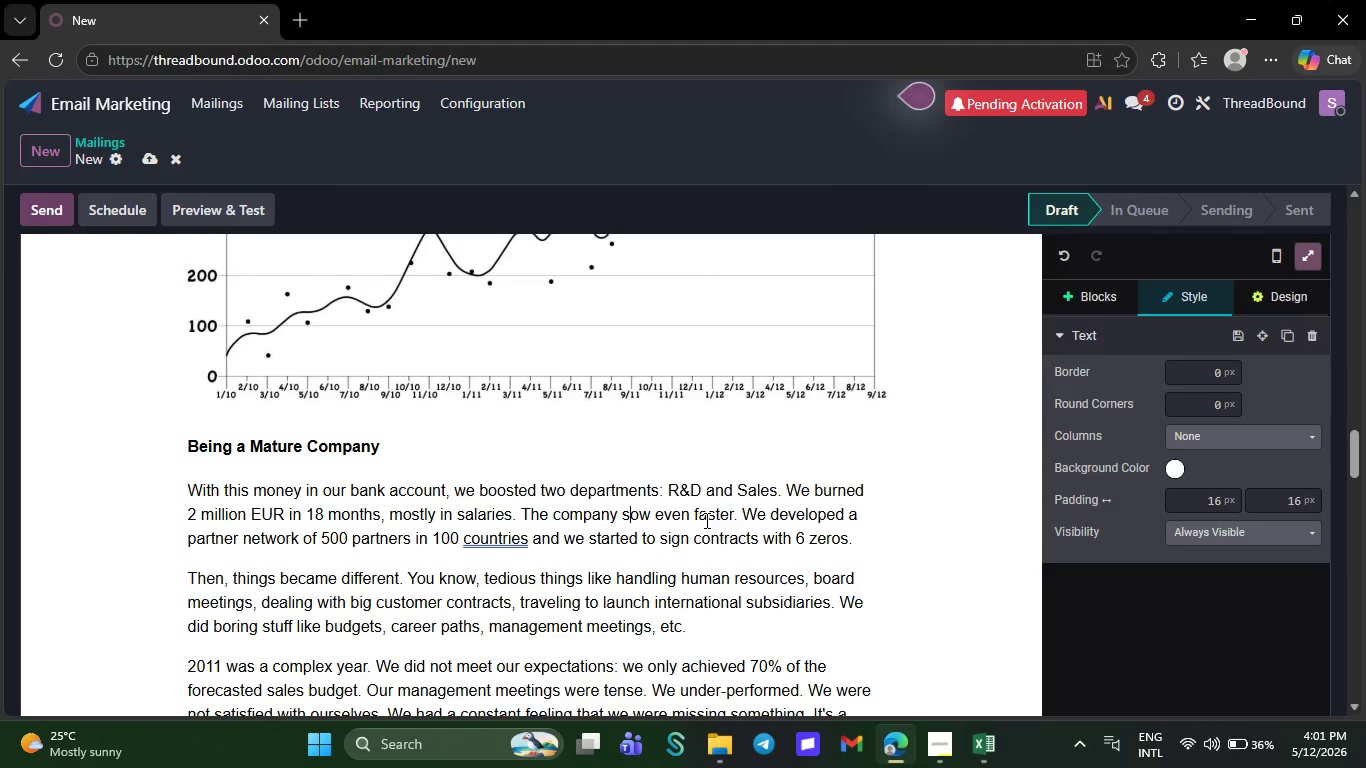 
key(Shift+ShiftLeft)
 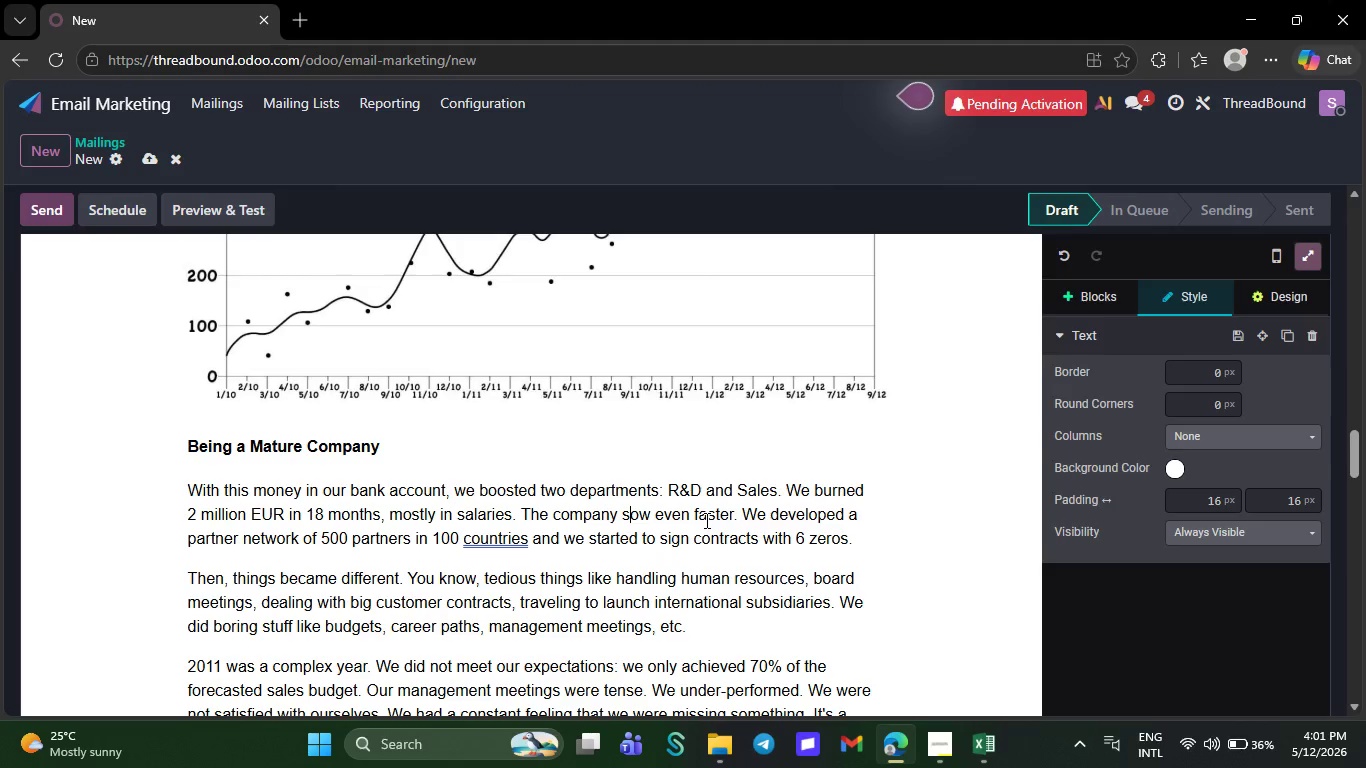 
hold_key(key=ShiftLeft, duration=0.53)
 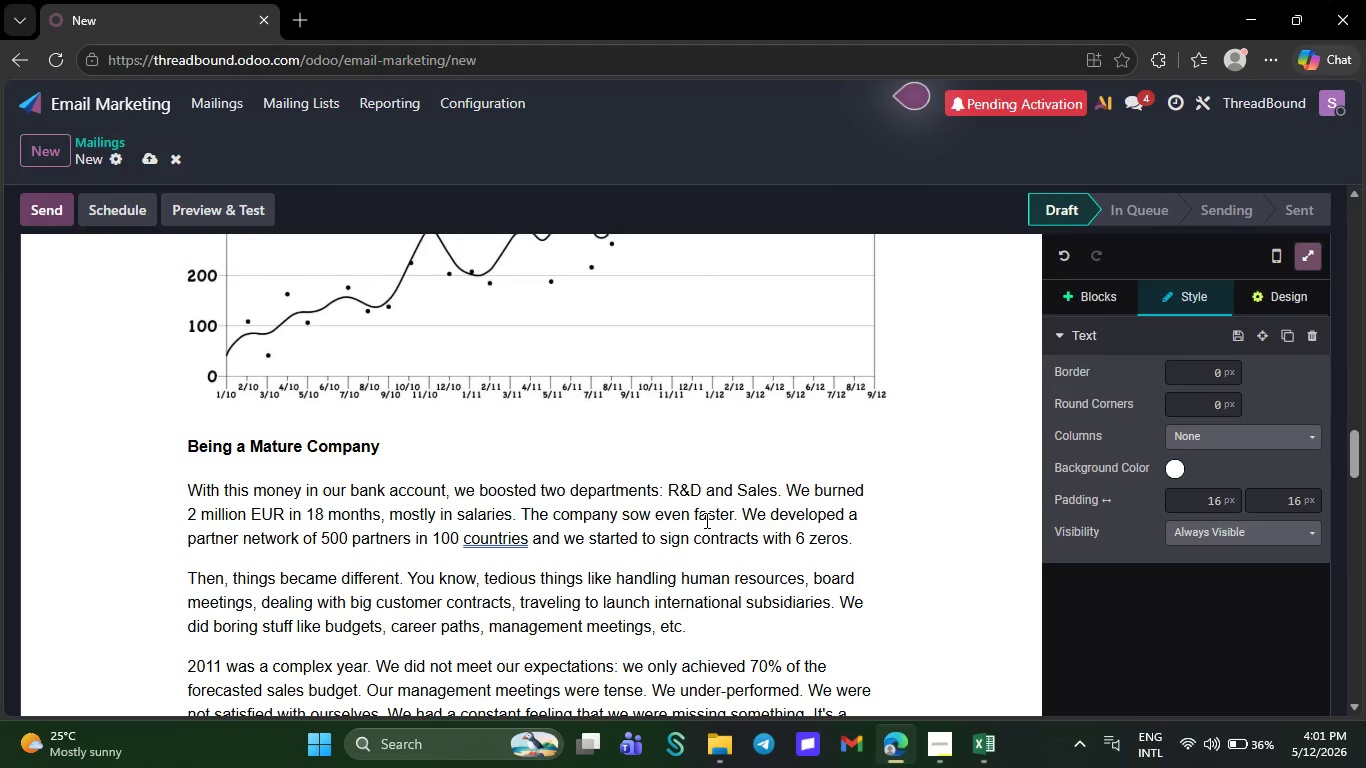 
key(Shift+Backspace)
 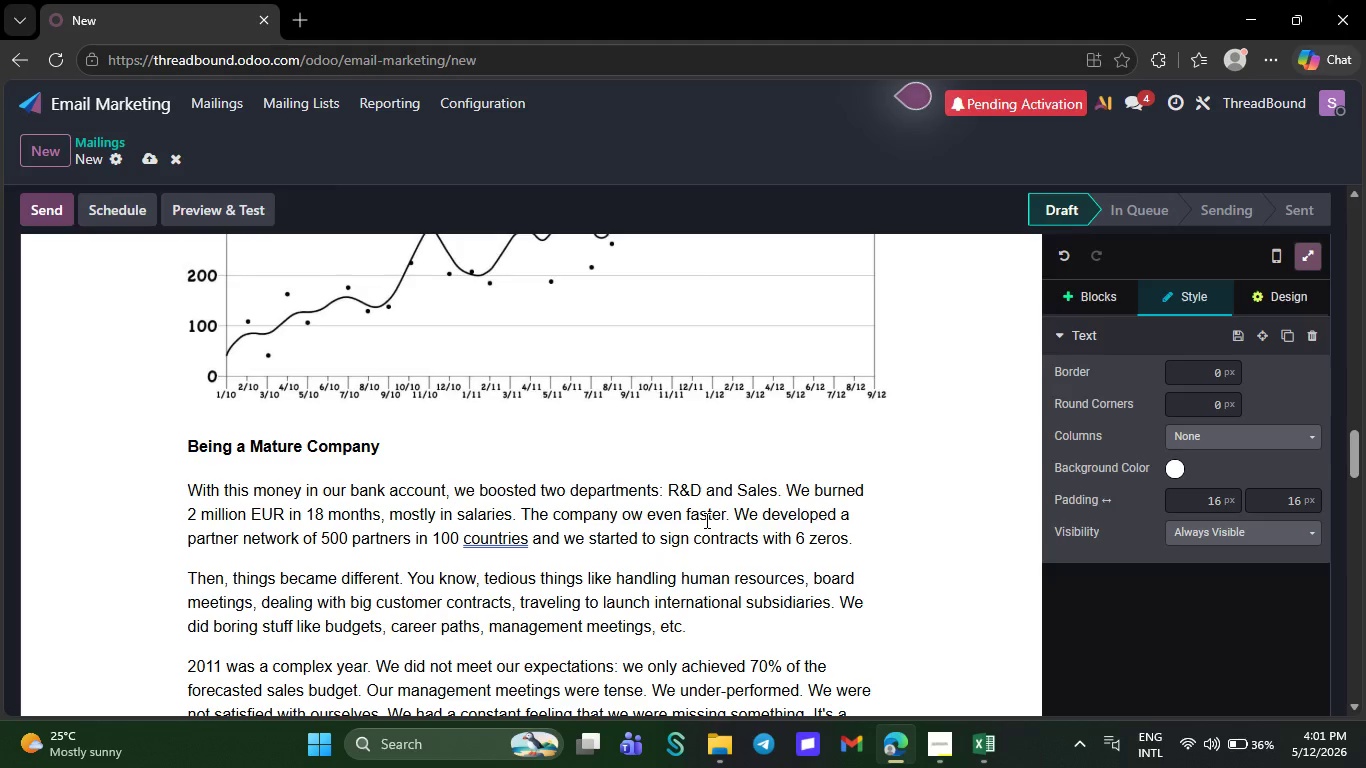 
hold_key(key=CapsLock, duration=1.5)
 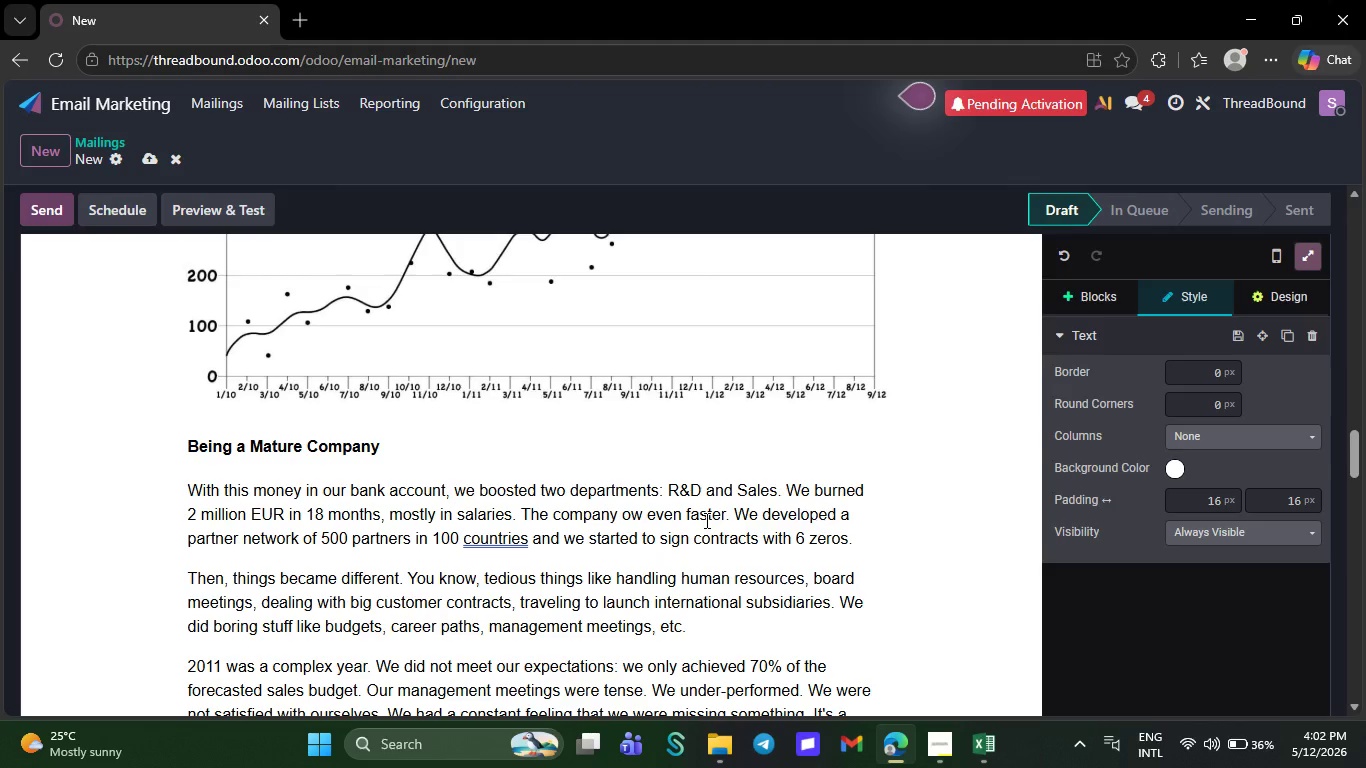 
hold_key(key=CapsLock, duration=1.5)
 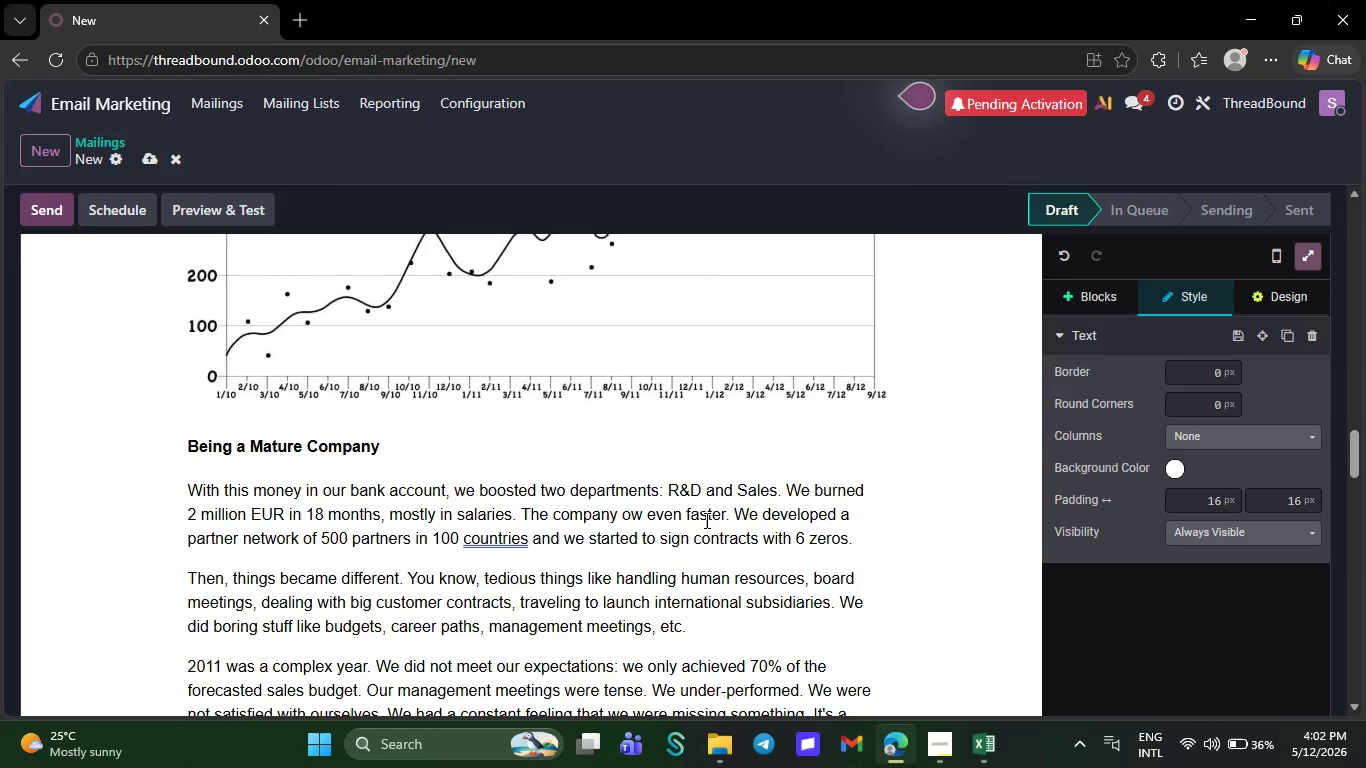 
hold_key(key=CapsLock, duration=21.69)
 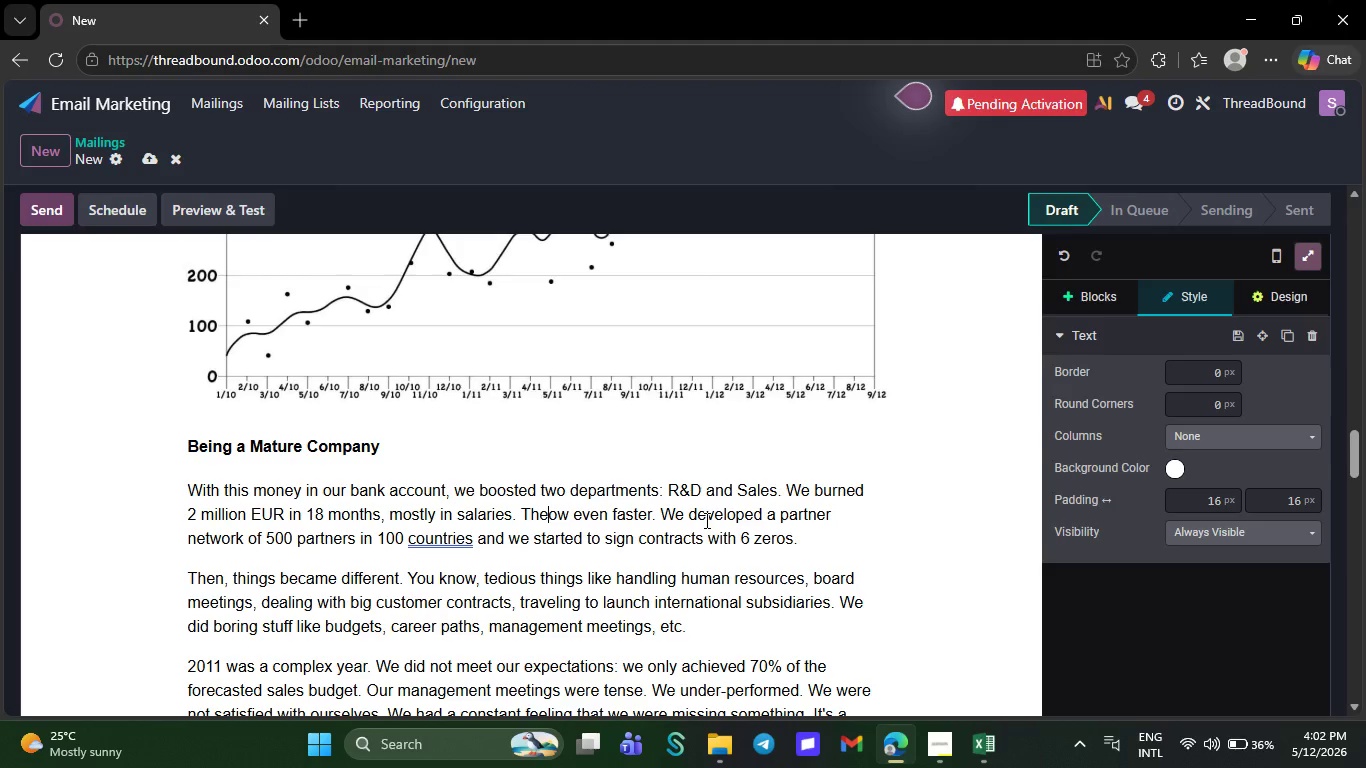 
key(Backspace)
 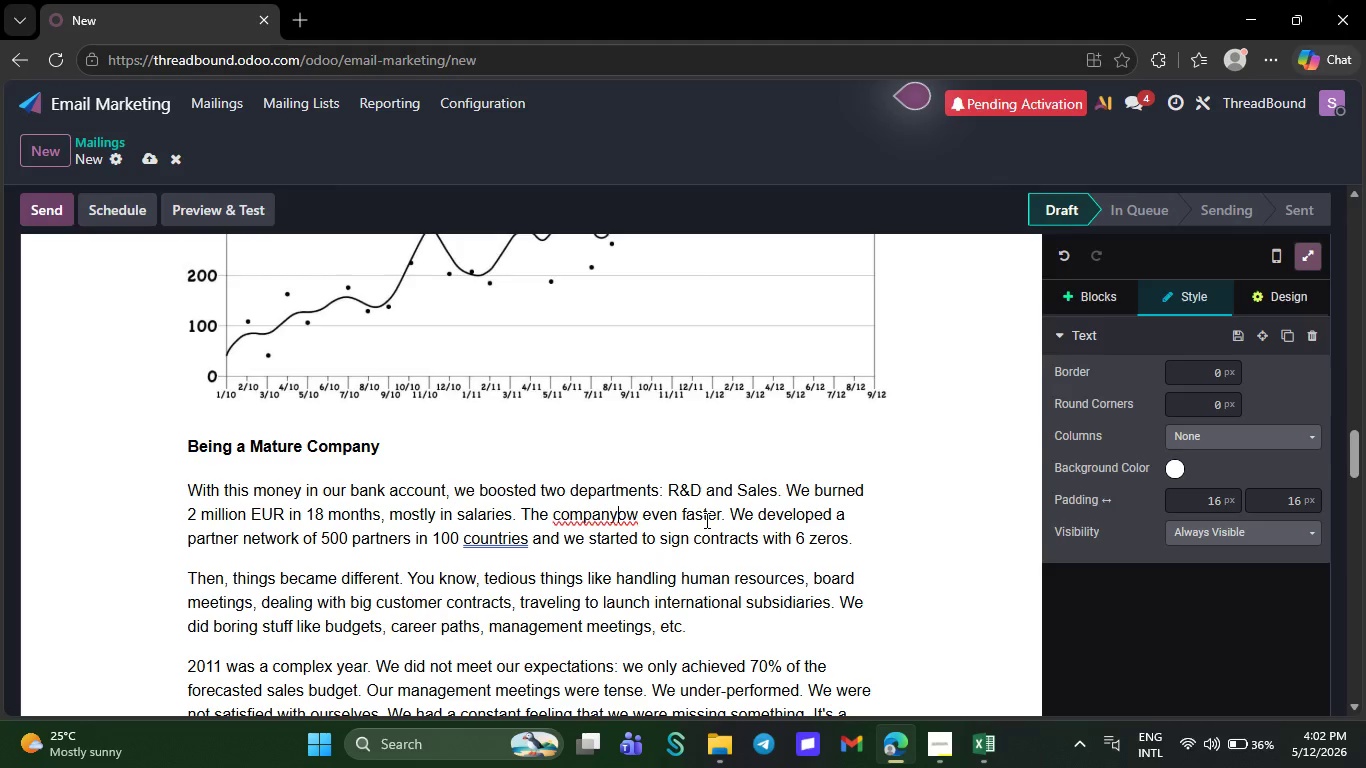 
key(Shift+Backspace)
 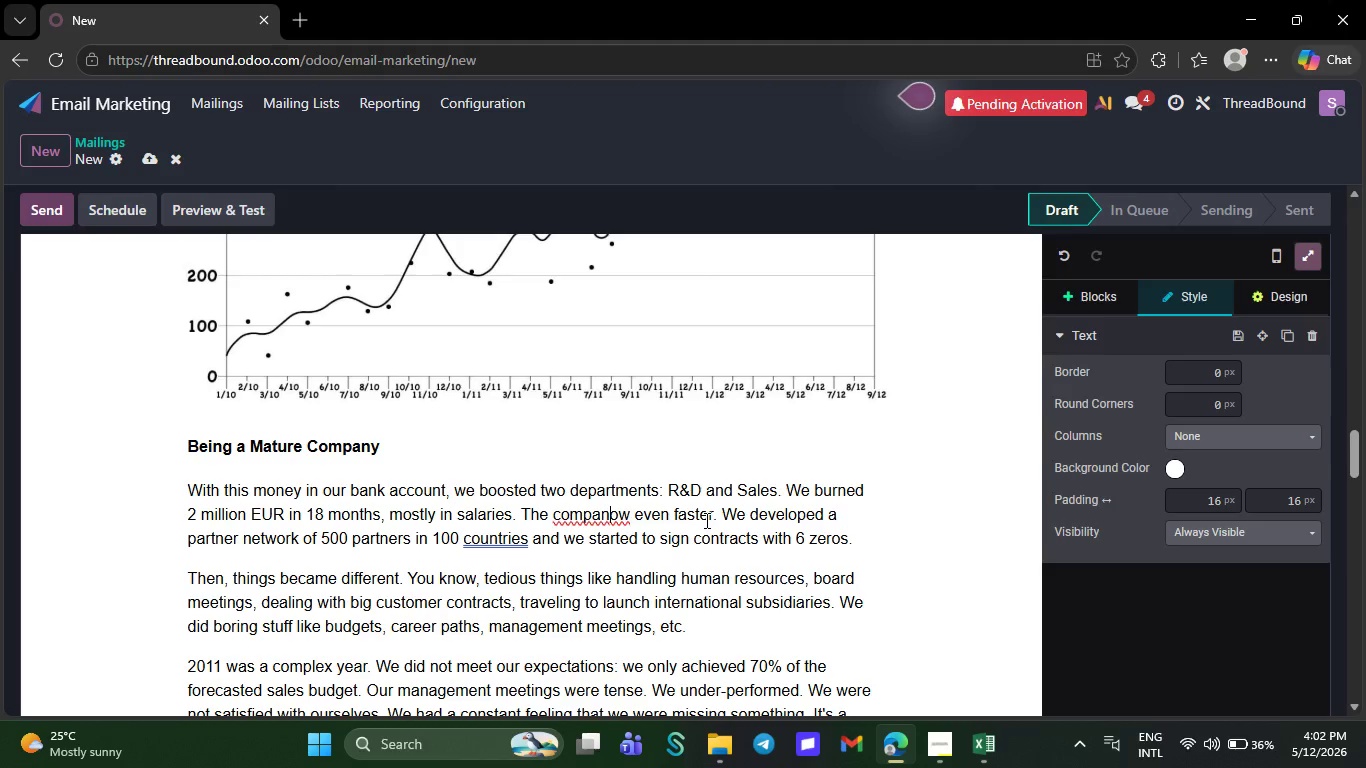 
hold_key(key=ShiftLeft, duration=1.17)
 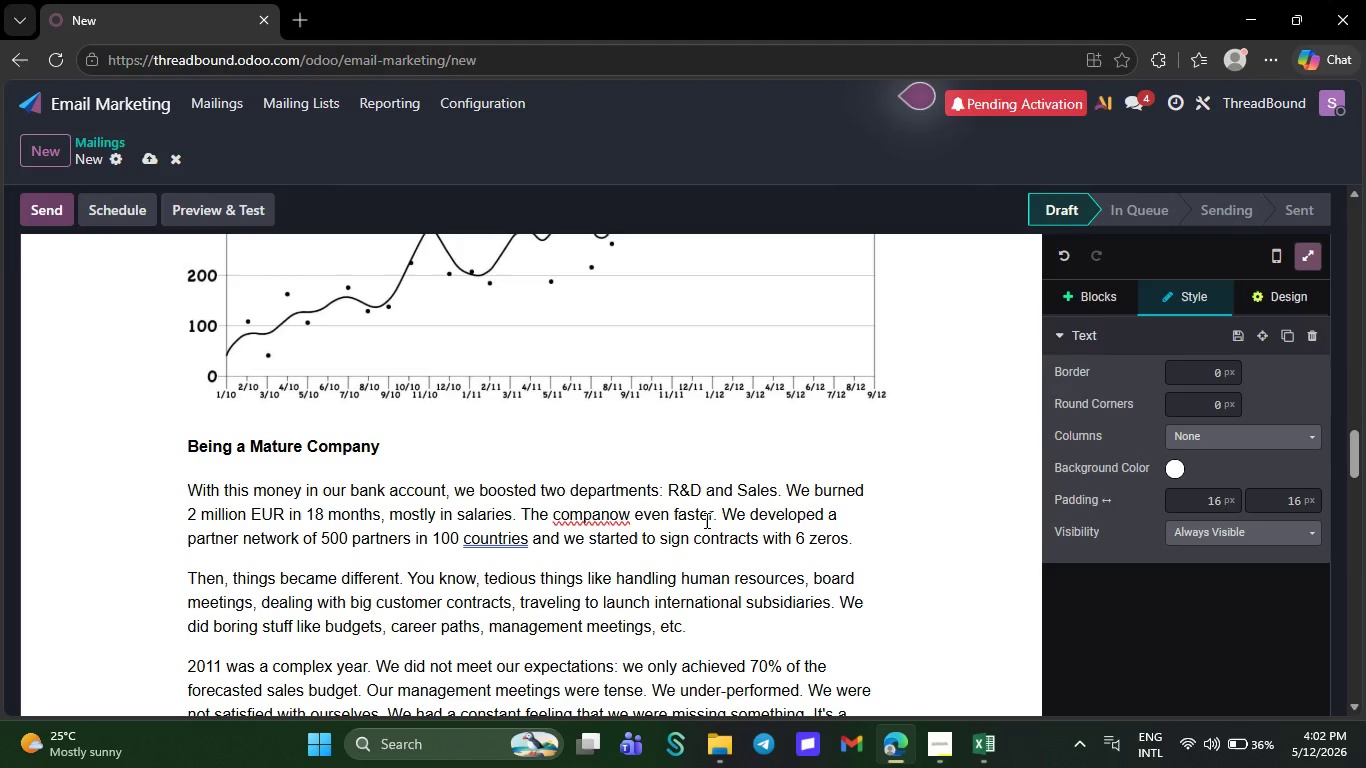 
key(Shift+ShiftLeft)
 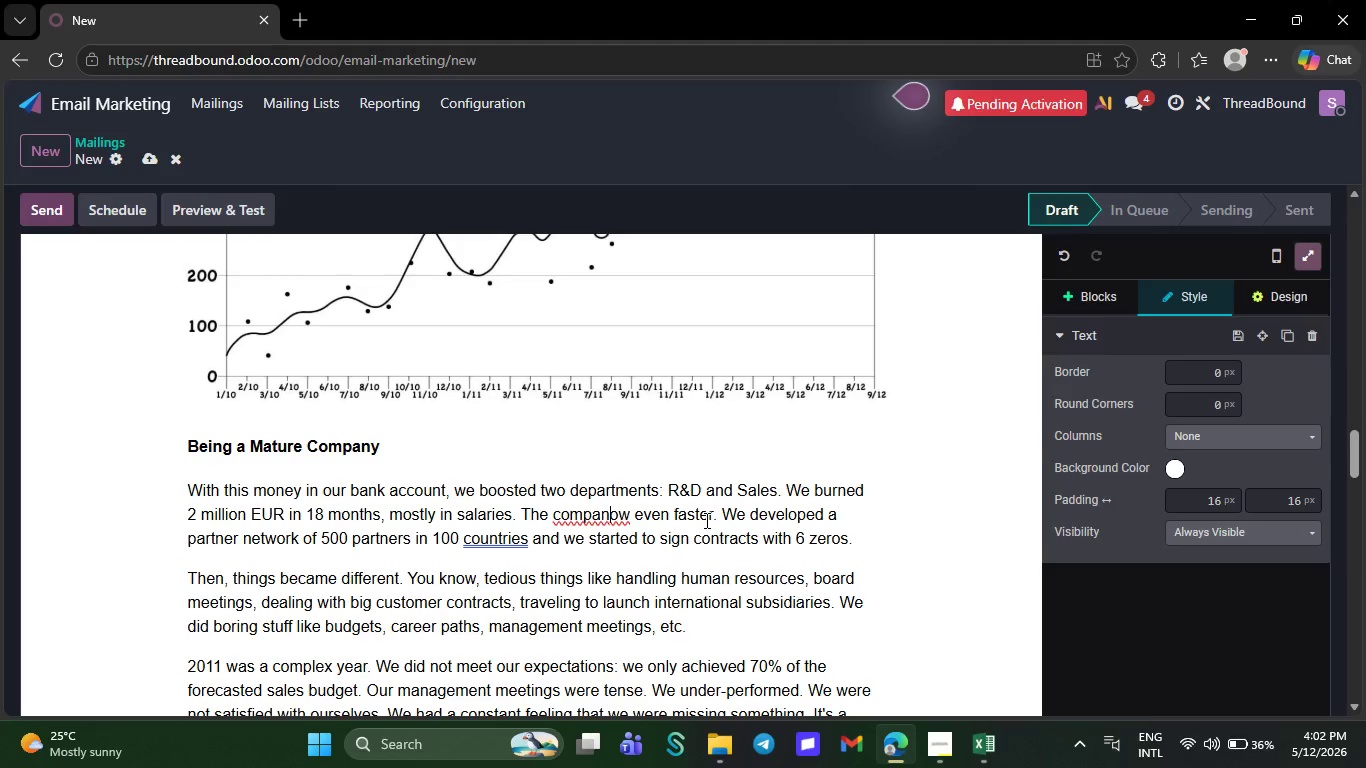 
key(Backspace)
 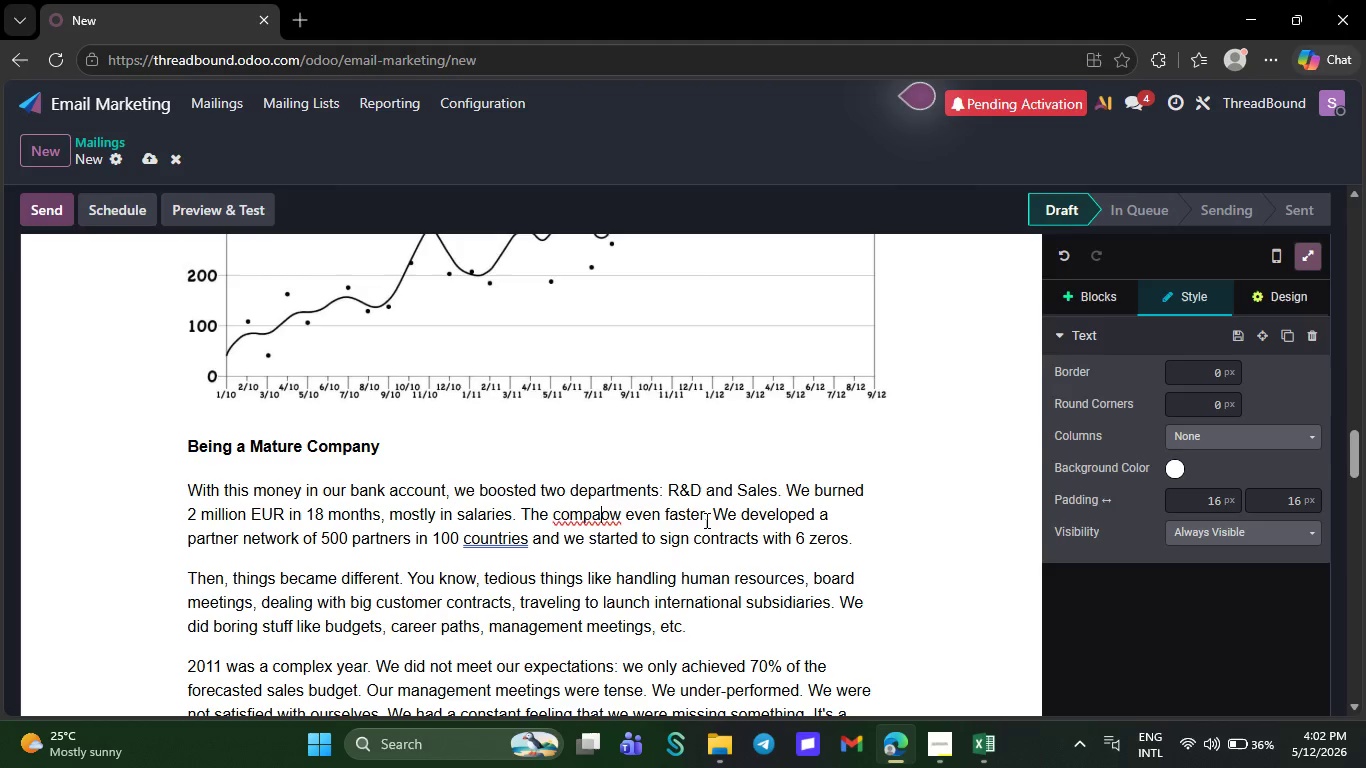 
key(Backspace)
 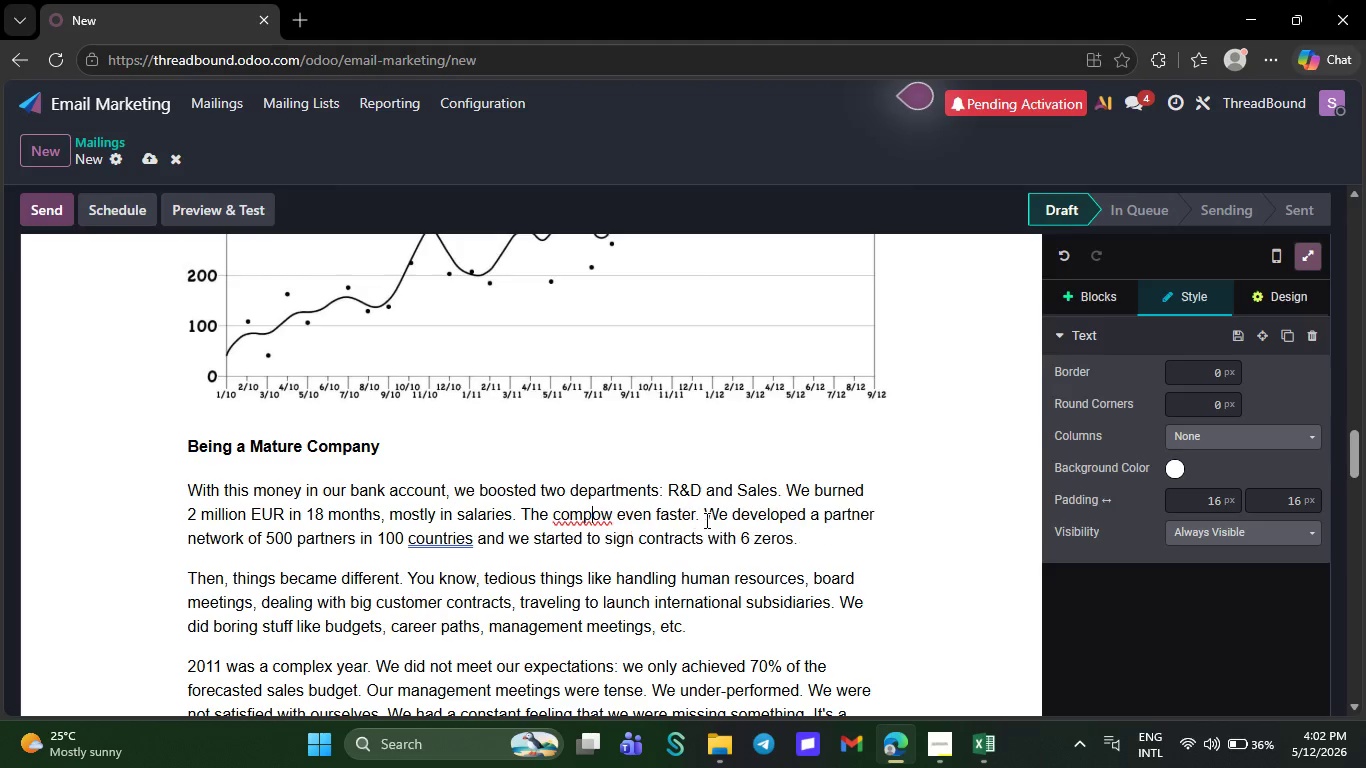 
key(Backspace)
 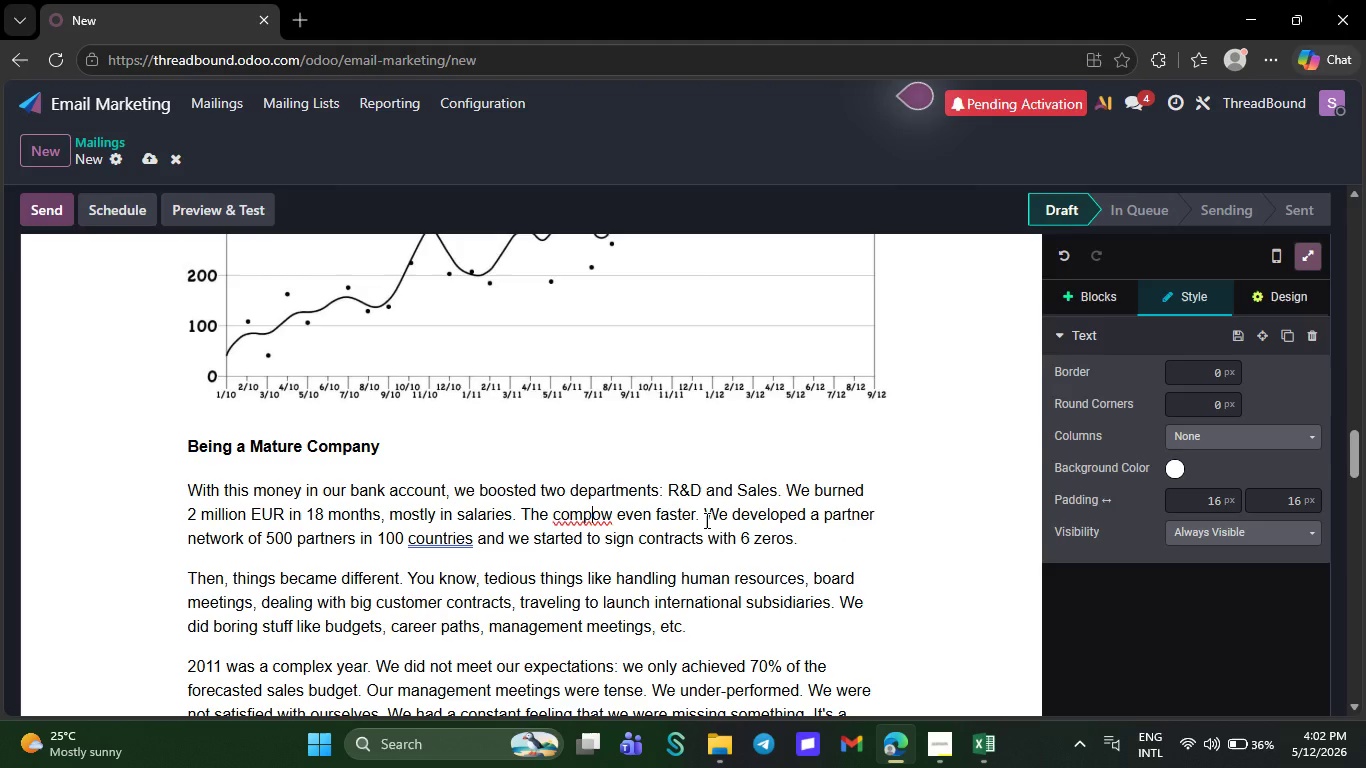 
key(Backspace)
 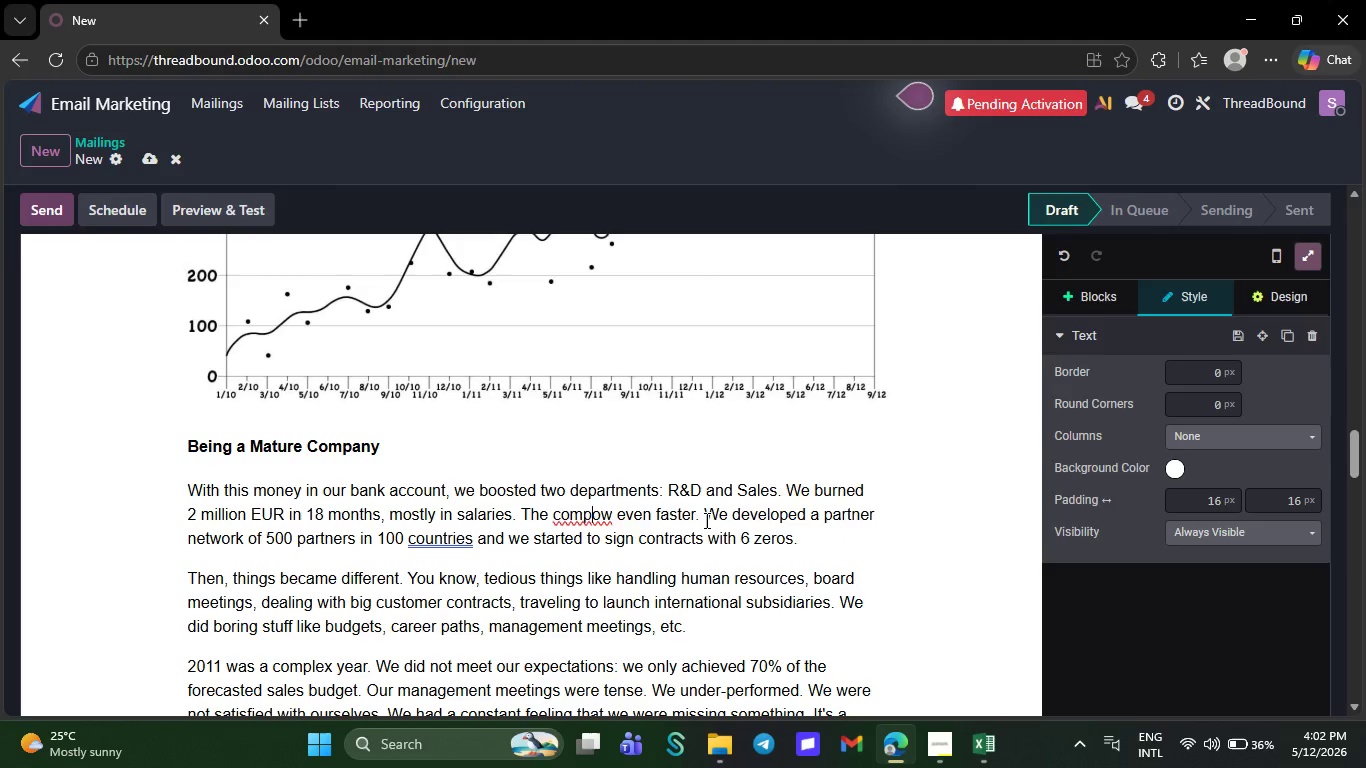 
key(Backspace)
 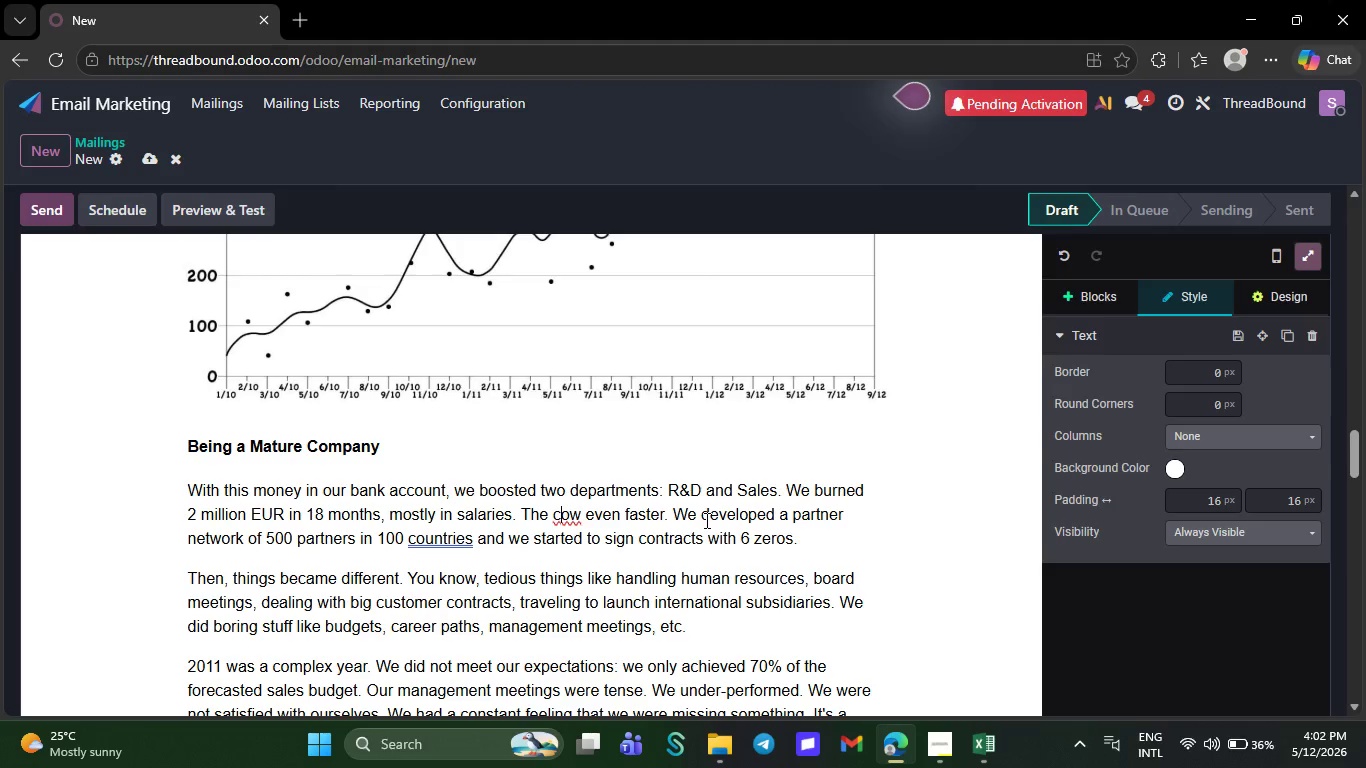 
key(Backspace)
 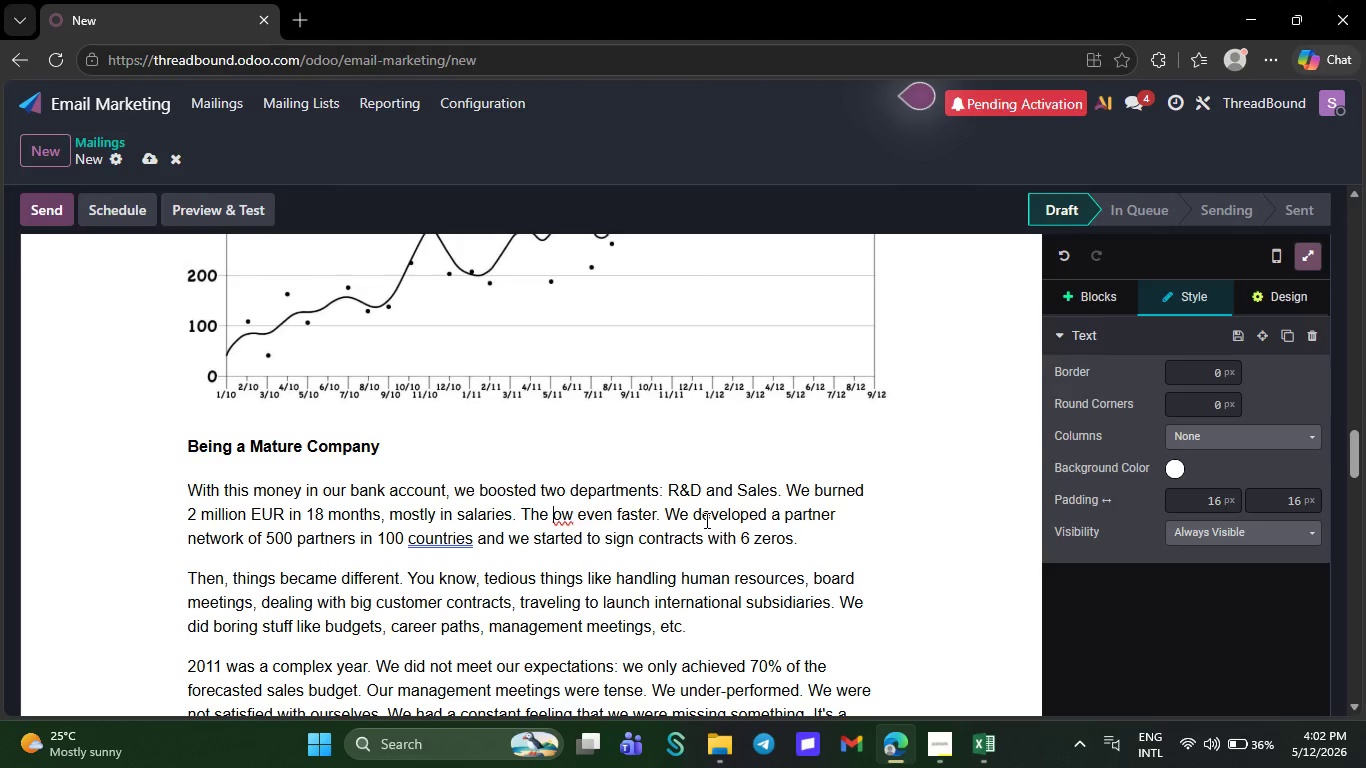 
key(Backspace)
 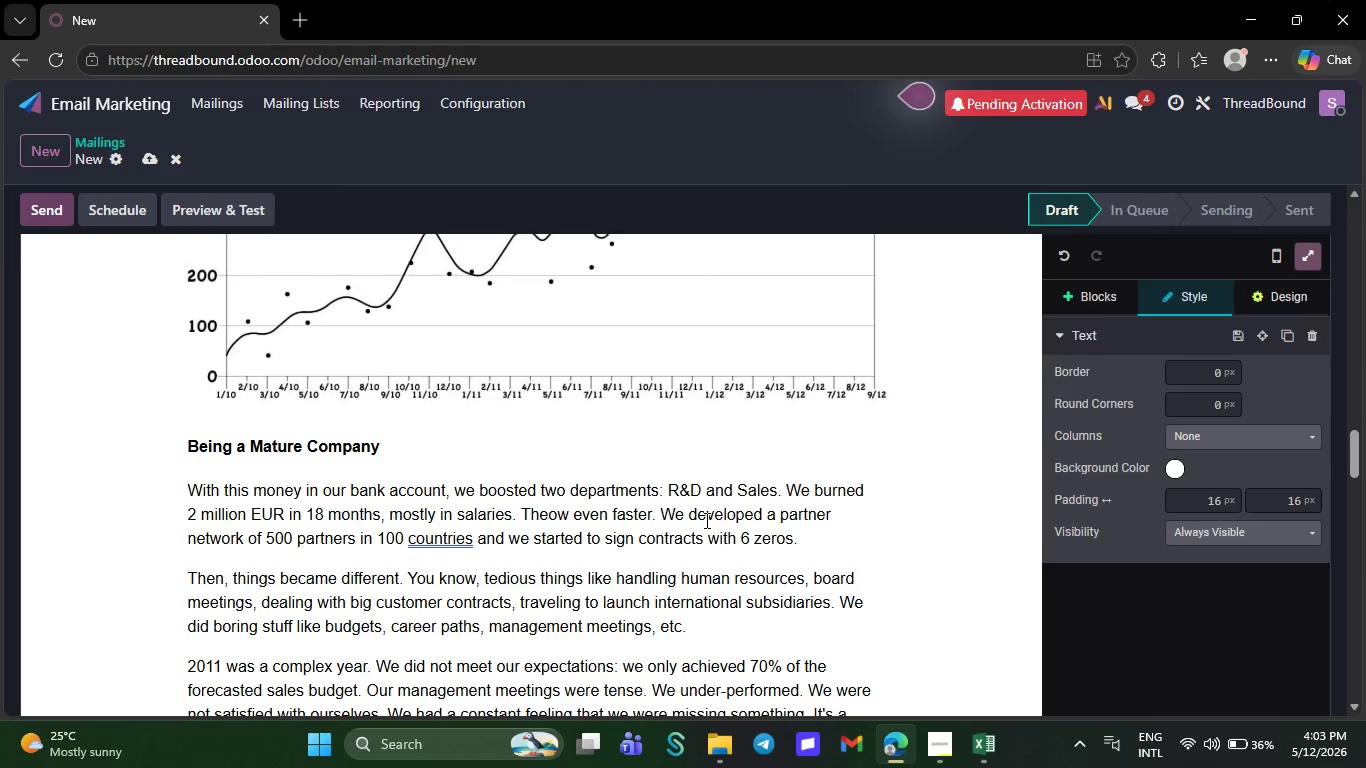 
wait(53.69)
 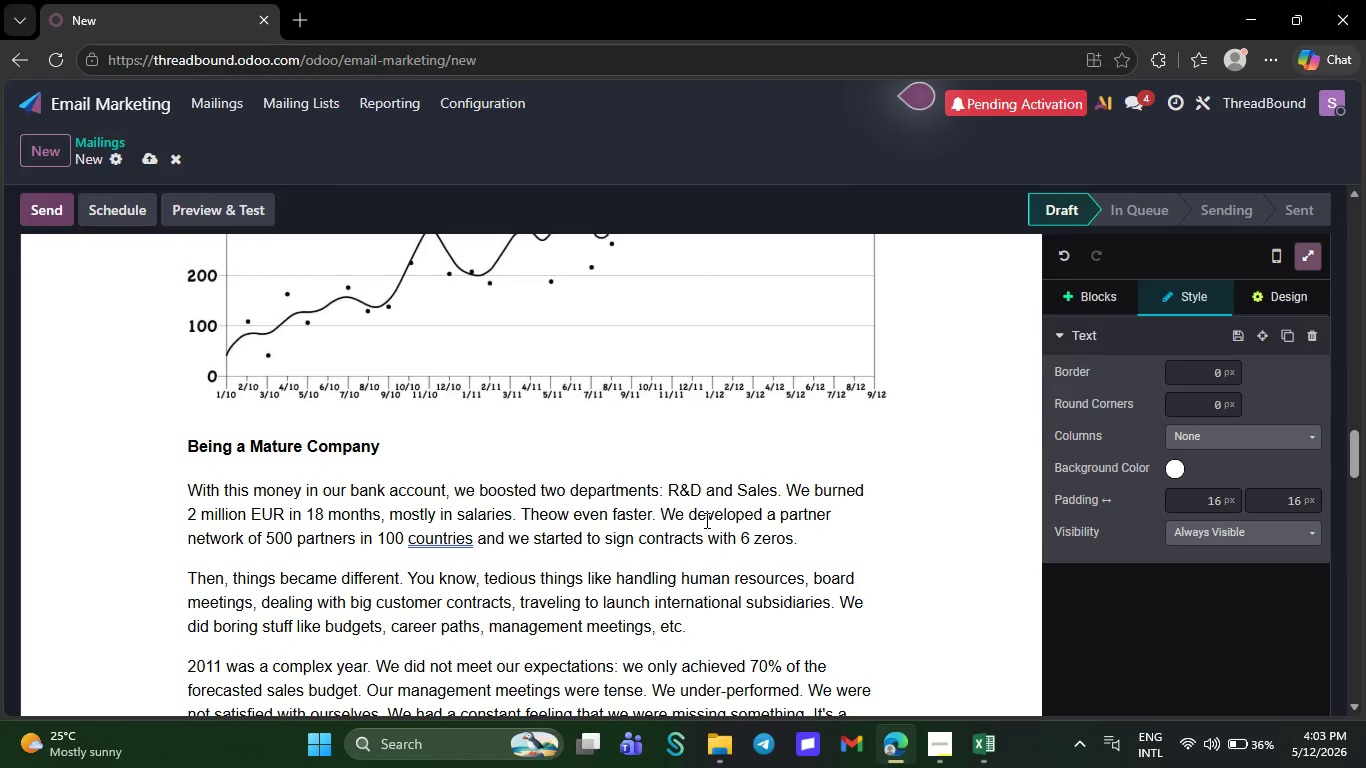 
key(Backspace)
 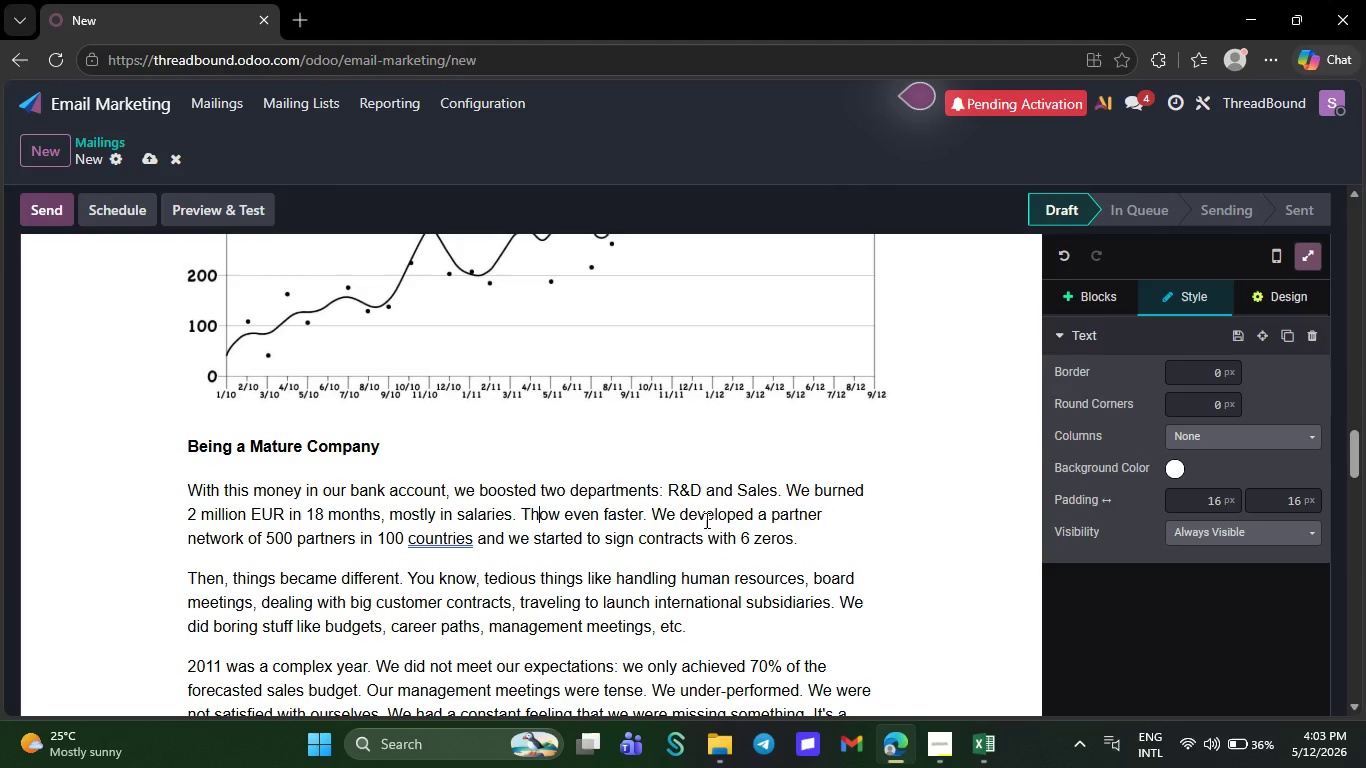 
key(Backspace)
 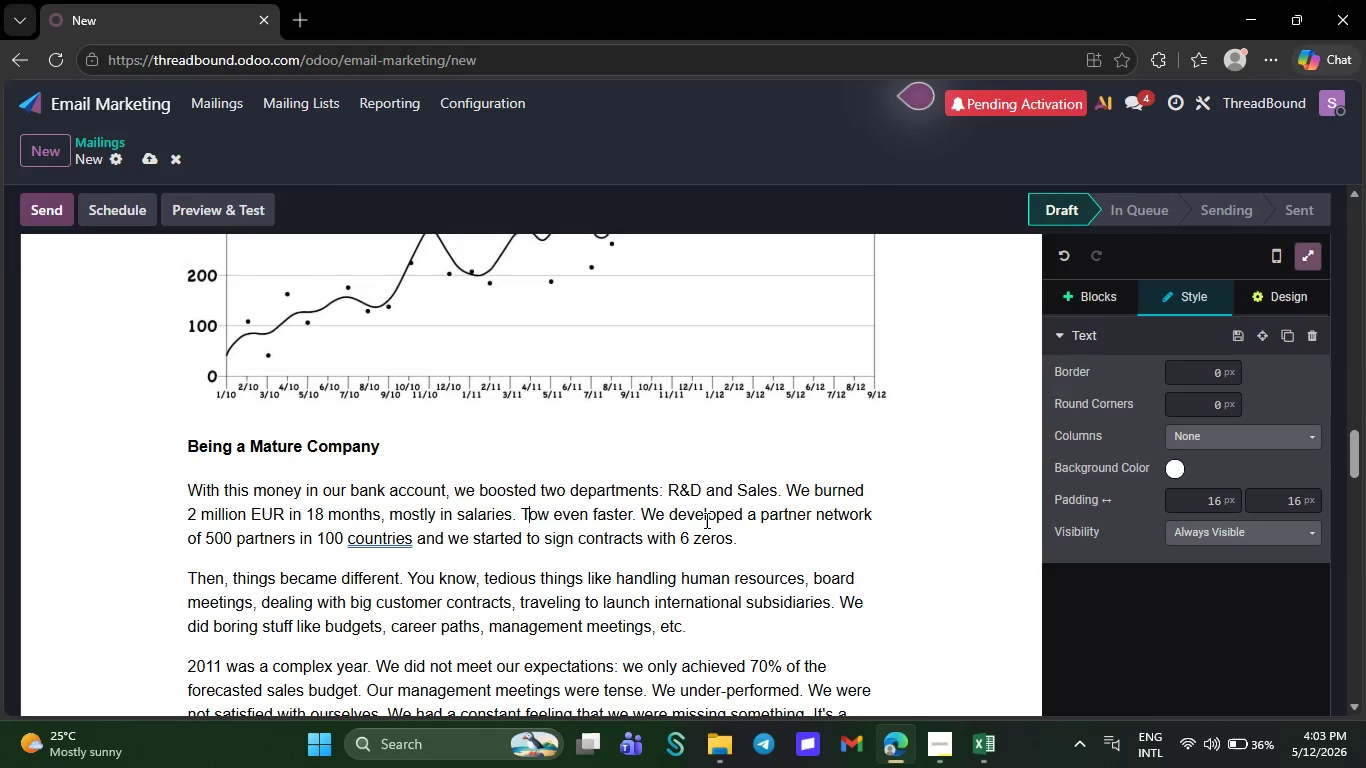 
key(Backspace)
 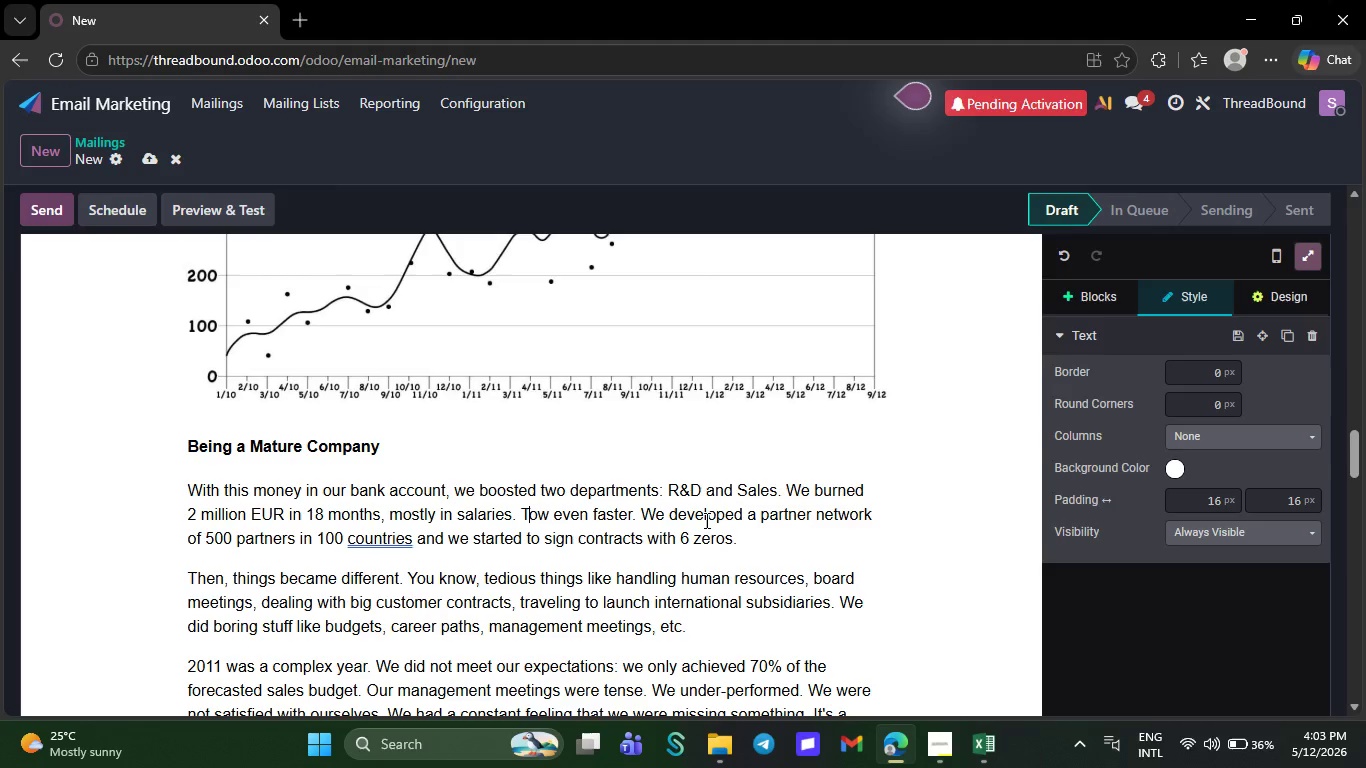 
key(Backspace)
 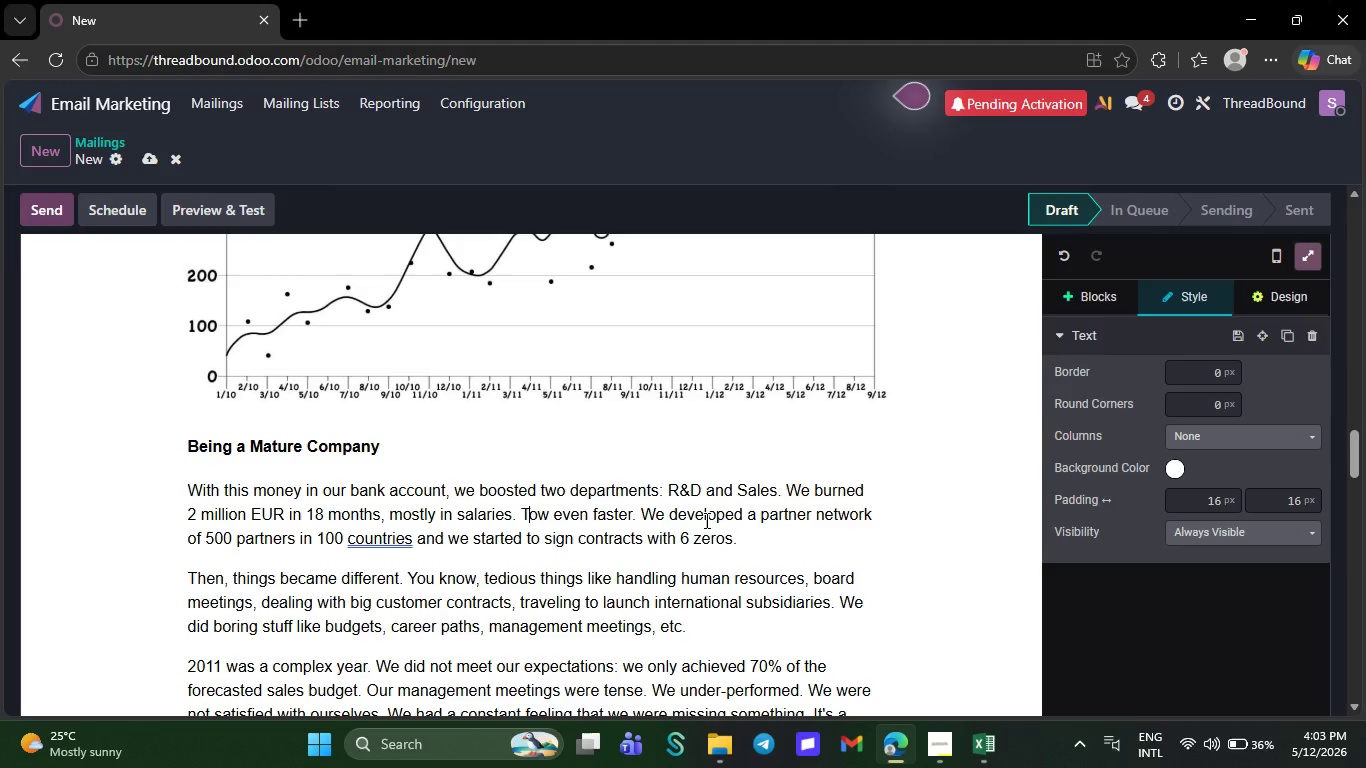 
key(Backspace)
 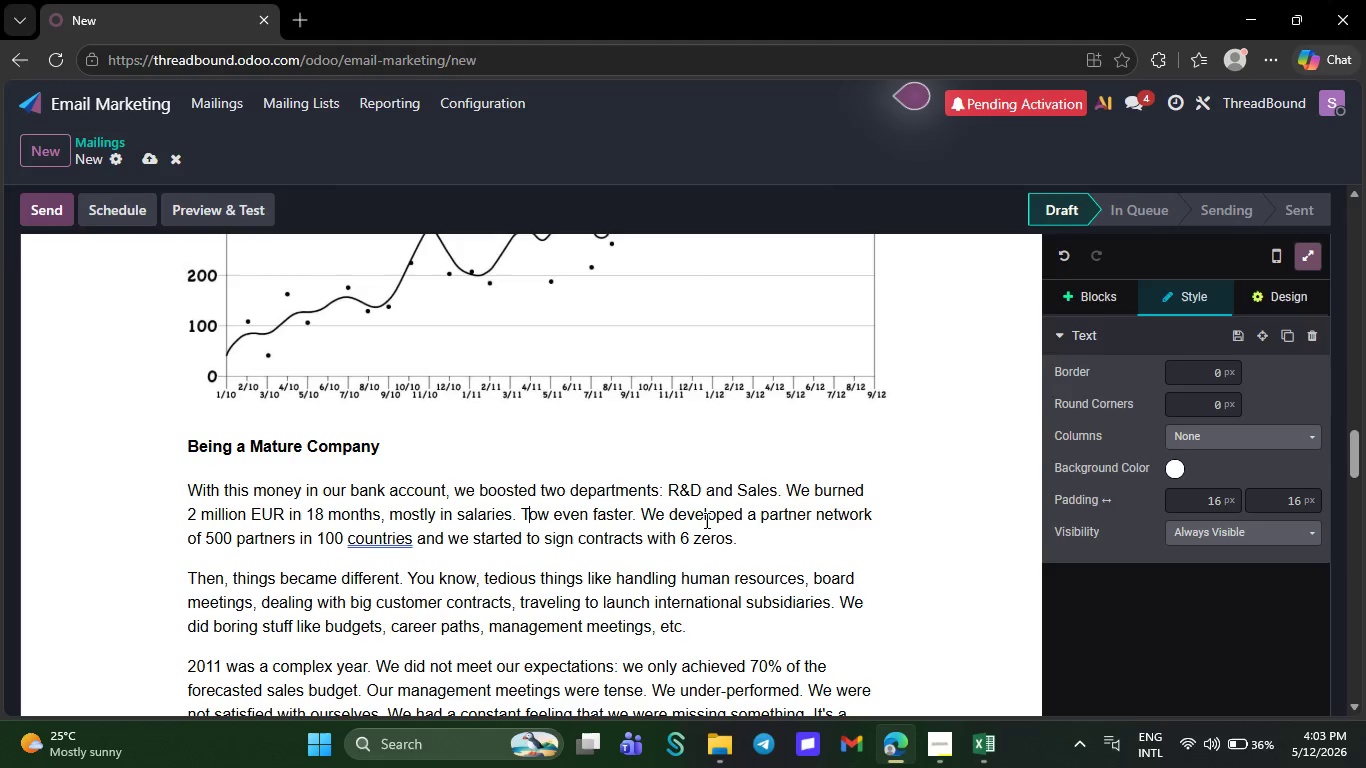 
key(Backspace)
 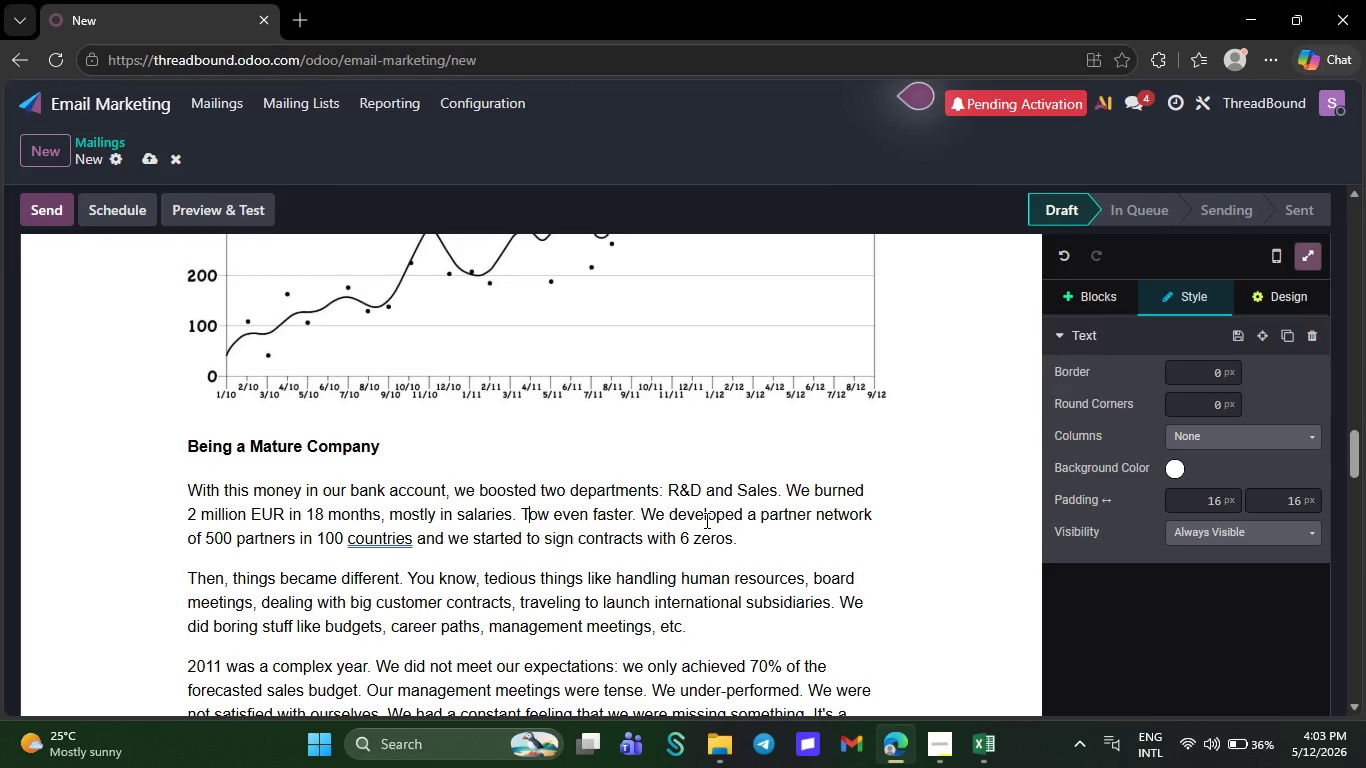 
key(Delete)
 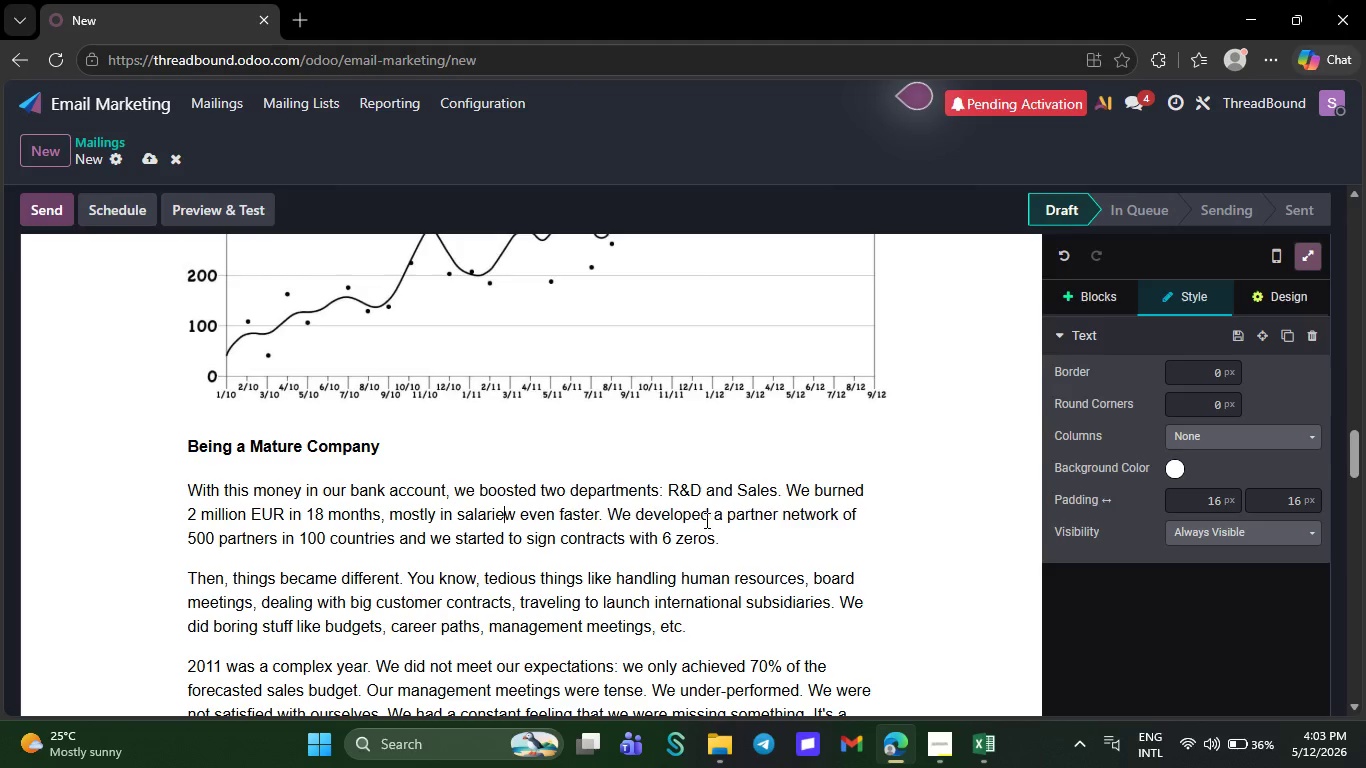 
key(Delete)
 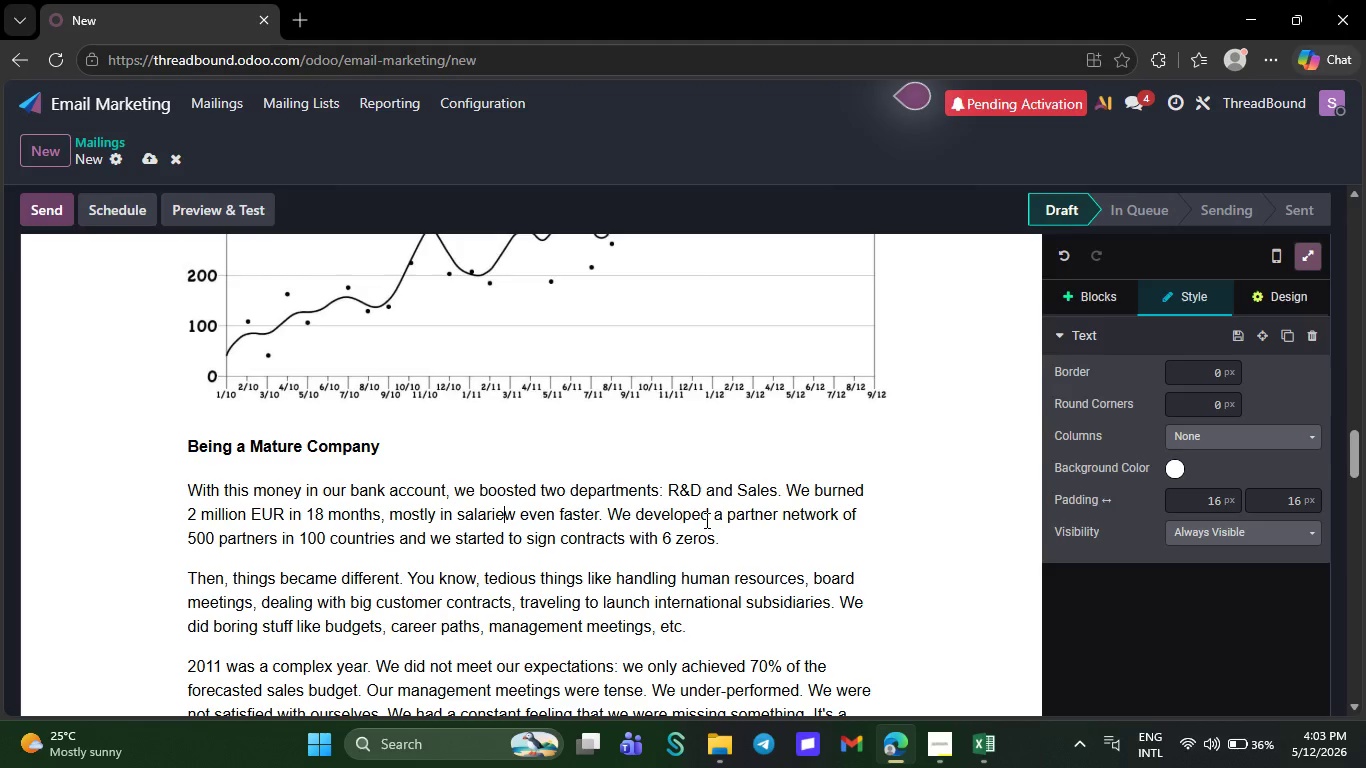 
key(Delete)
 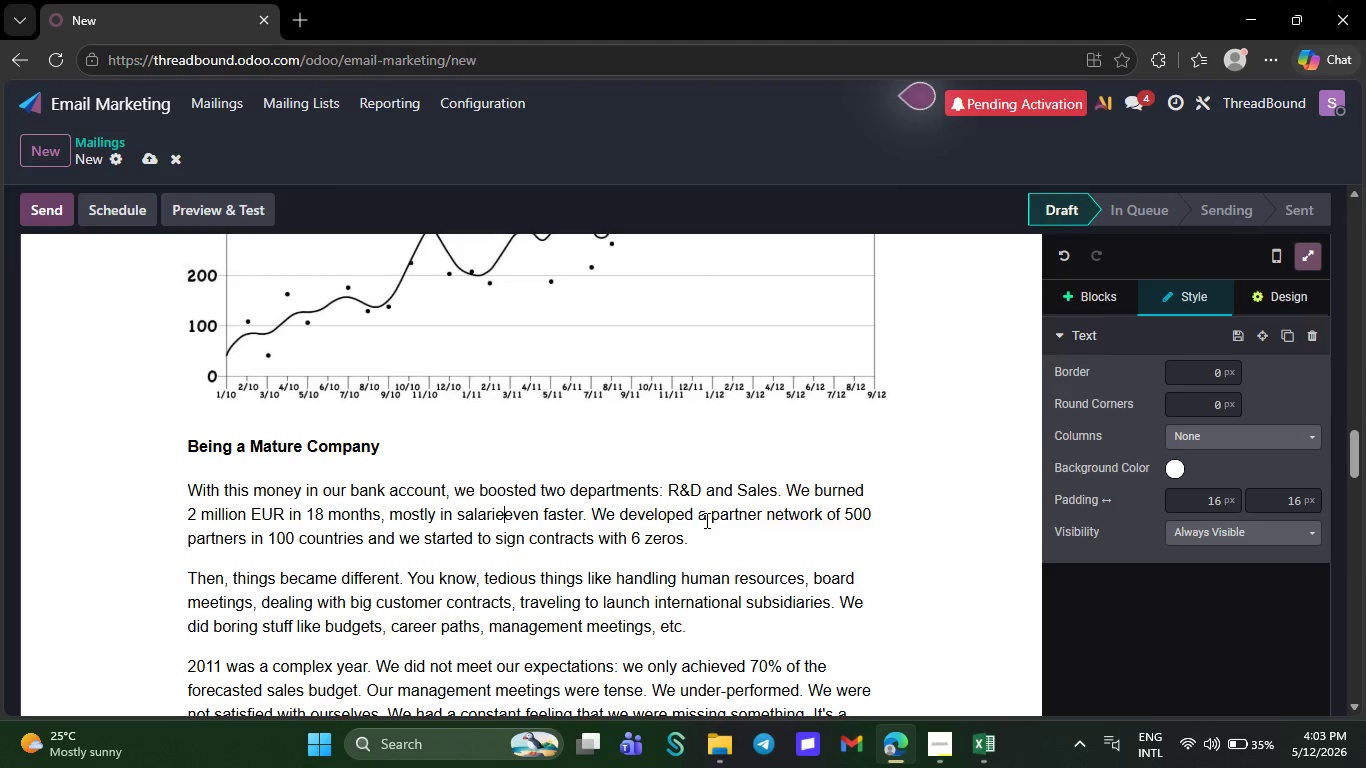 
wait(30.61)
 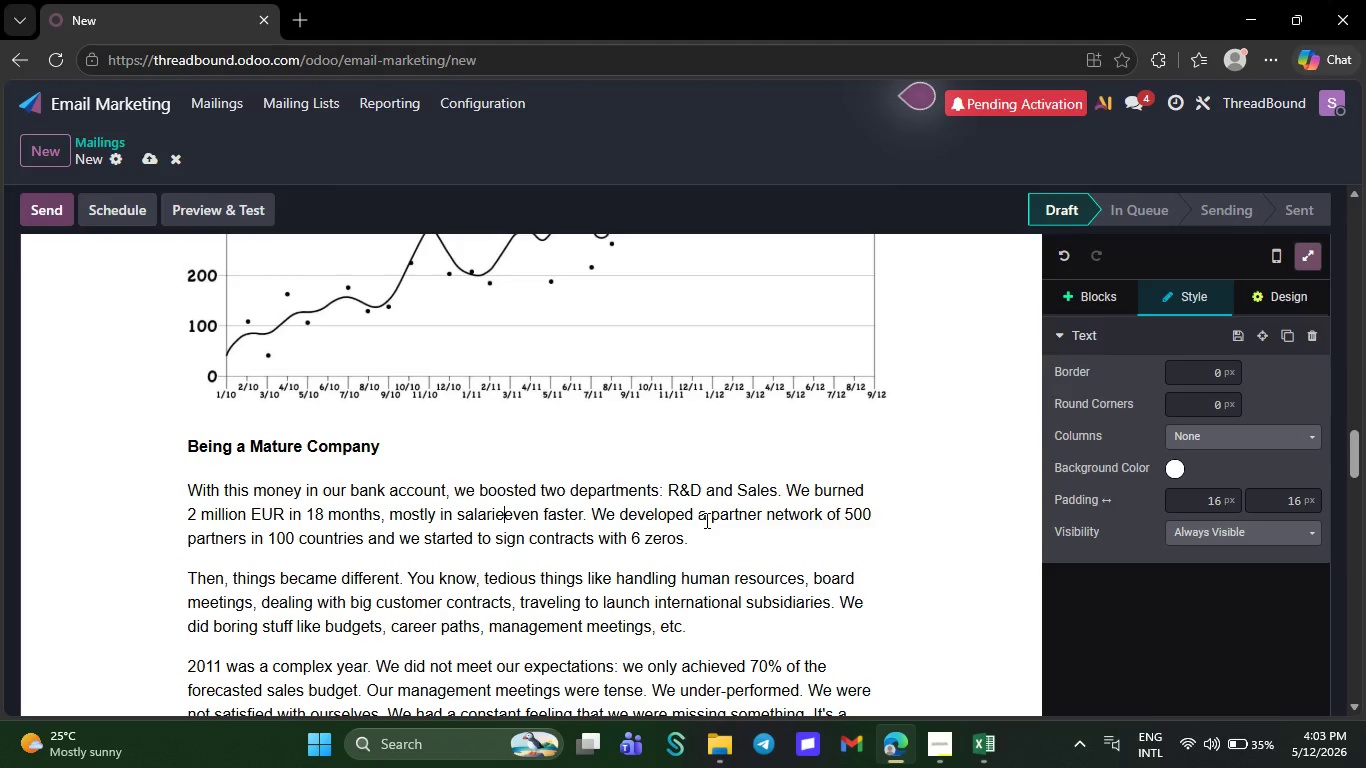 
key(Backspace)
key(Backspace)
key(Backspace)
key(Backspace)
key(Backspace)
key(Backspace)
key(Backspace)
key(Backspace)
key(Backspace)
key(Backspace)
key(Backspace)
key(Backspace)
key(Backspace)
key(Backspace)
key(Backspace)
key(Backspace)
type(KLJHGKK;KOIO[P')
 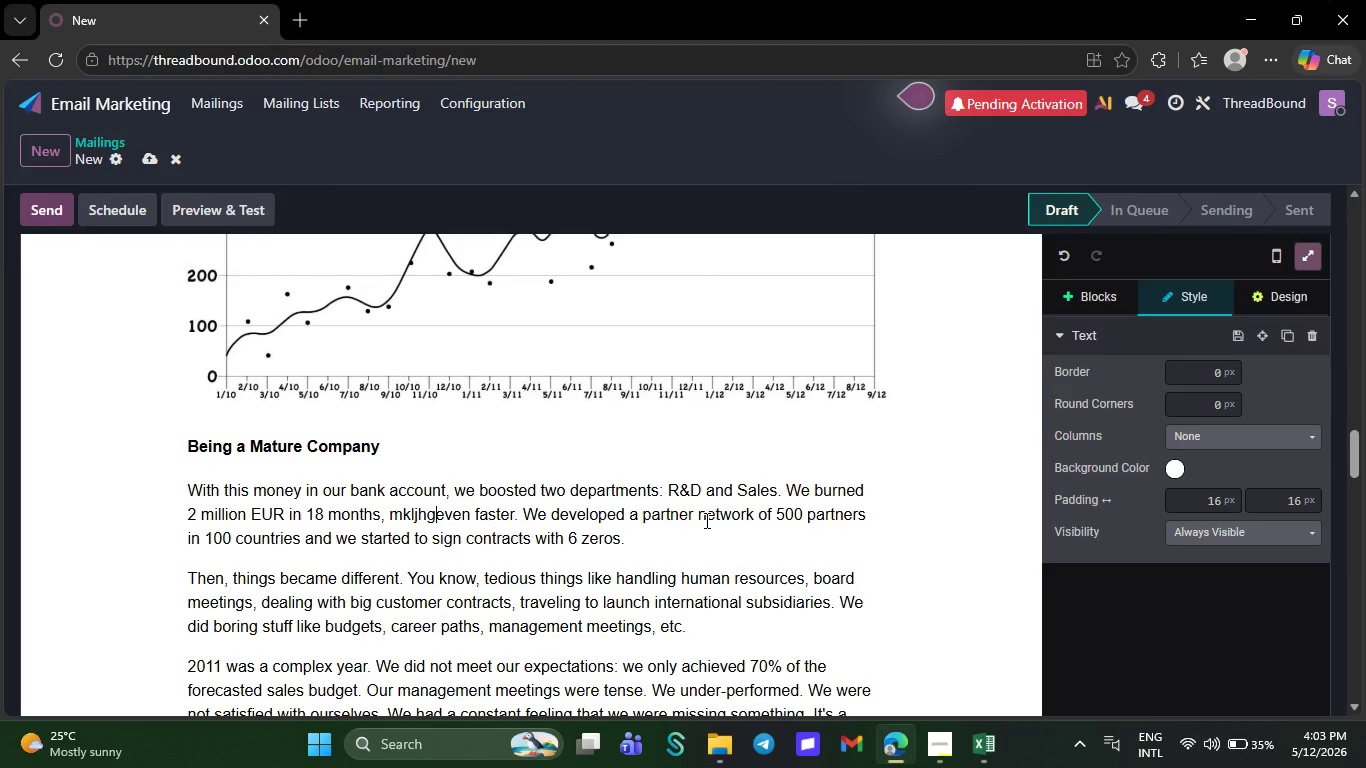 
key(Enter)
 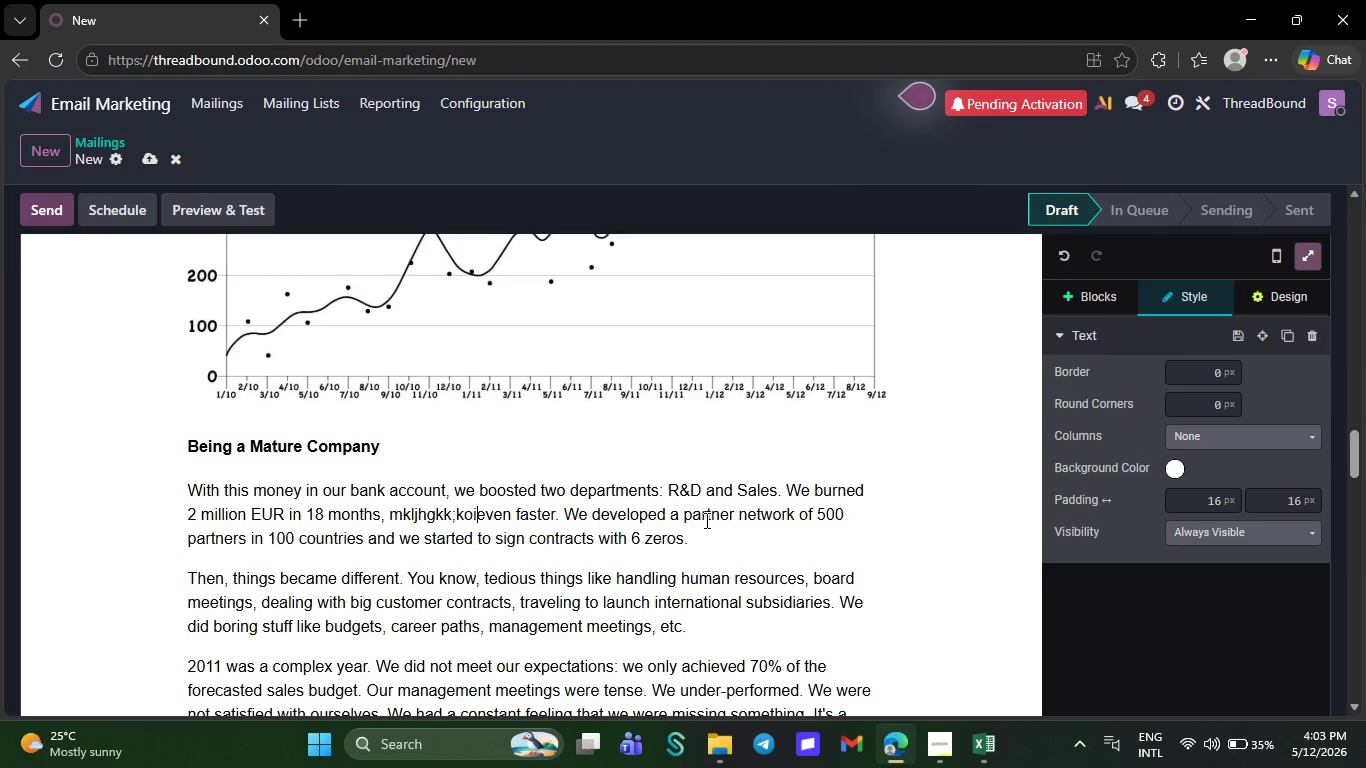 
key(BracketRight)
 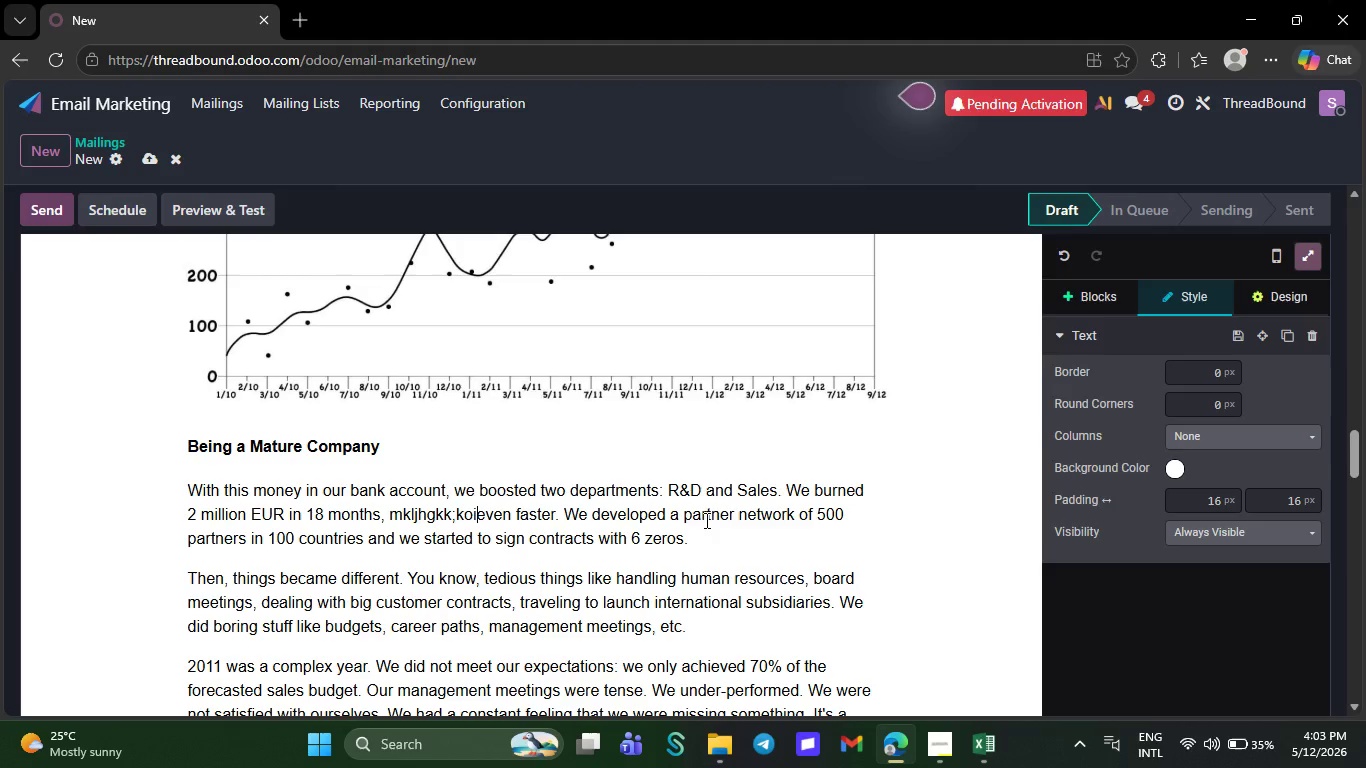 
key(Backslash)
 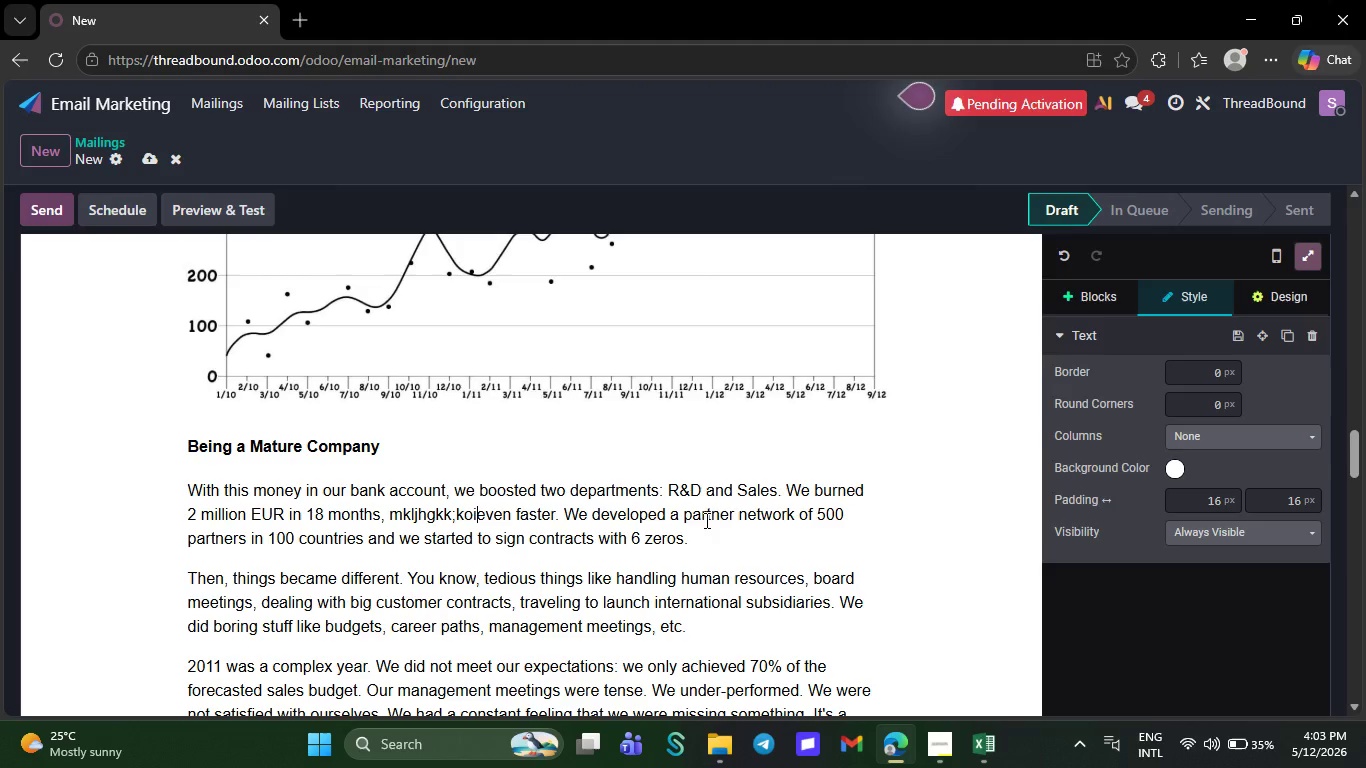 
key(BracketRight)
 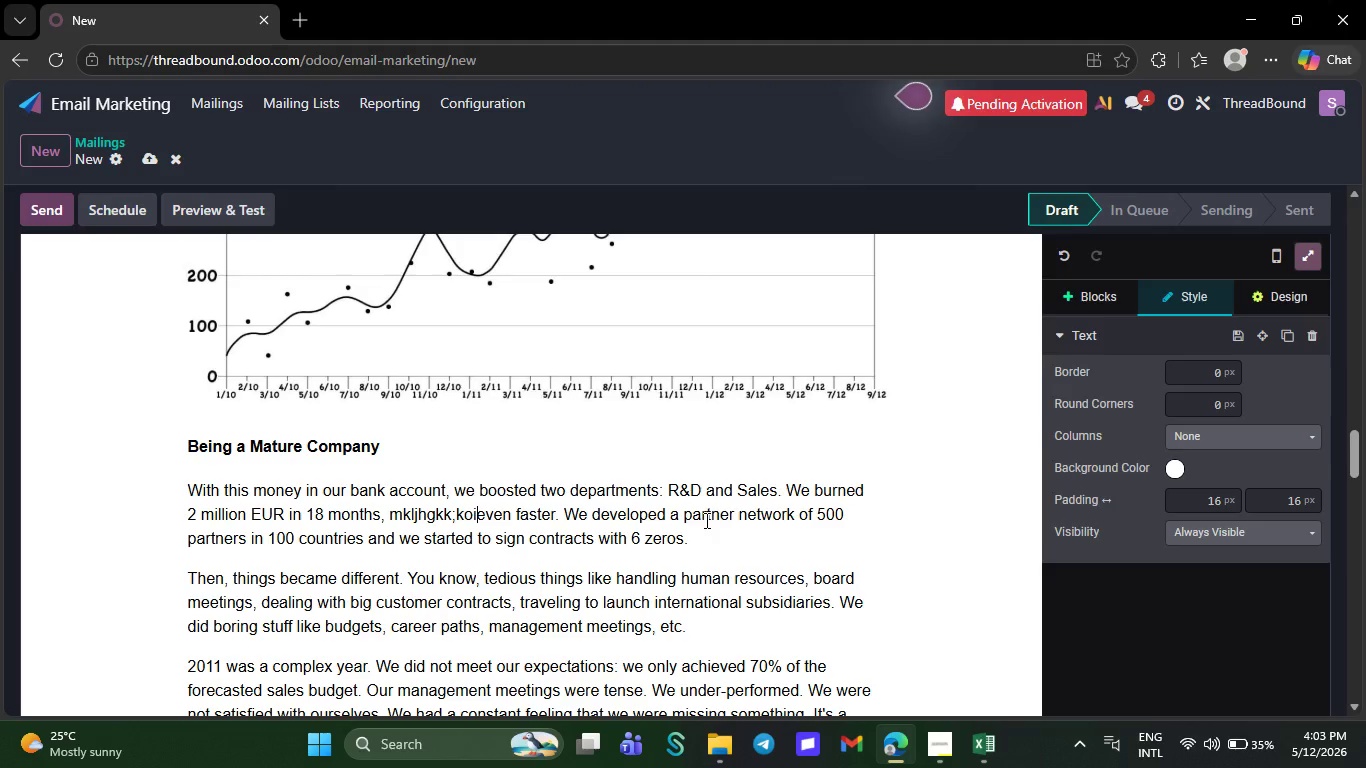 
key(Backspace)
 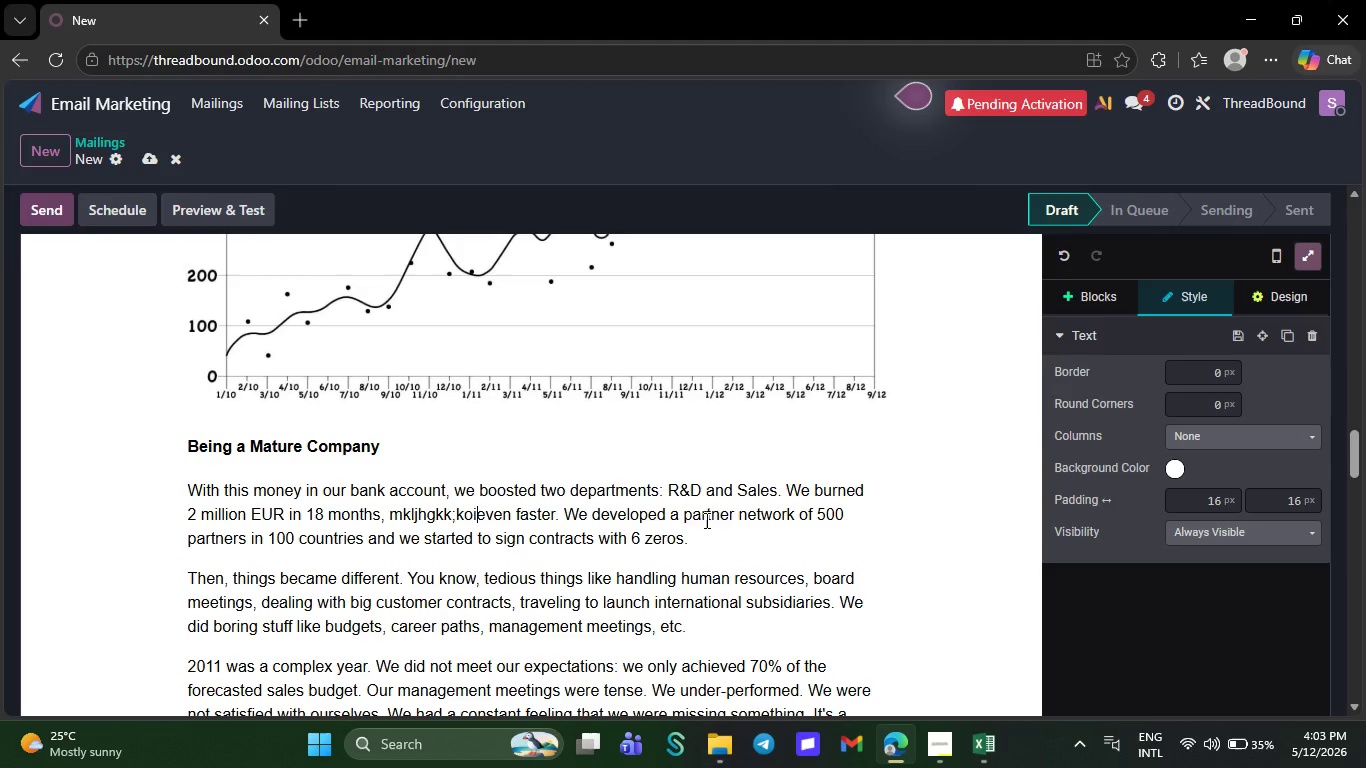 
key(Backspace)
 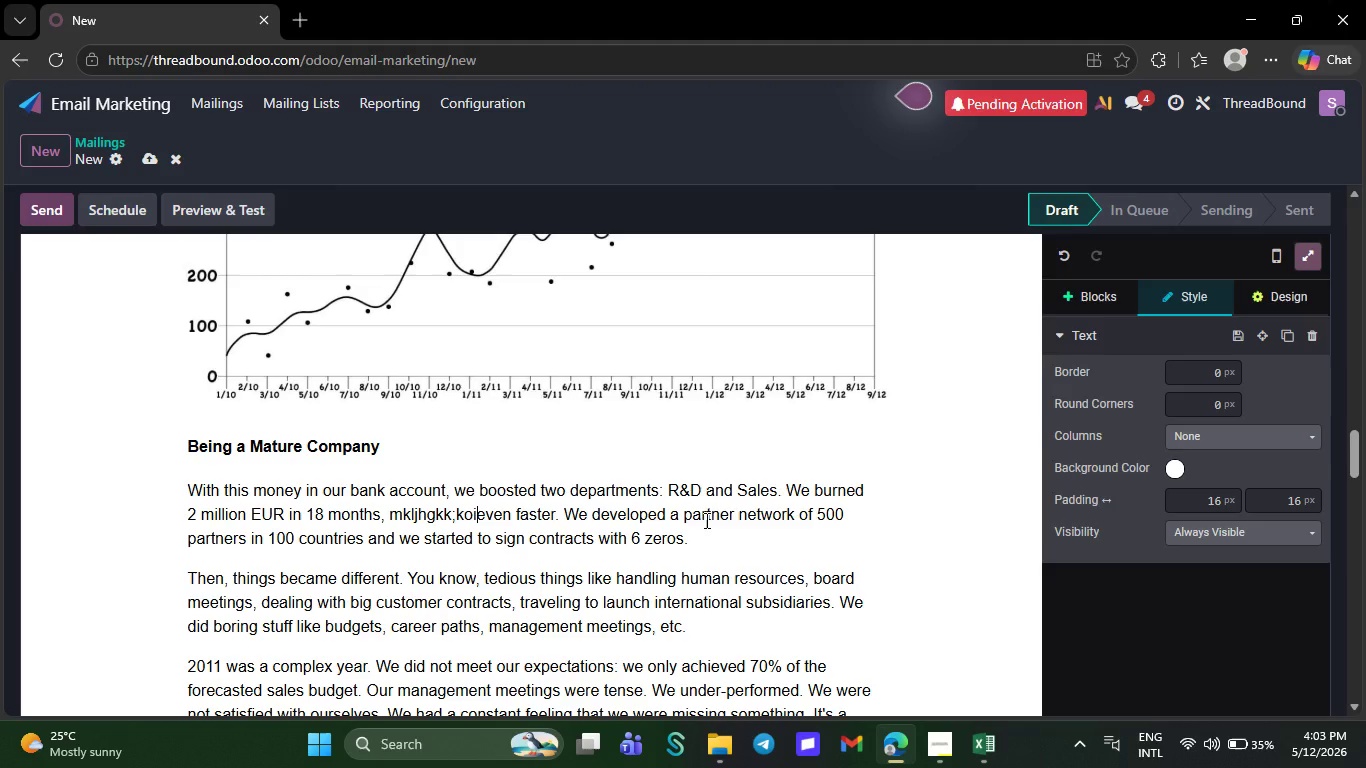 
key(Backspace)
 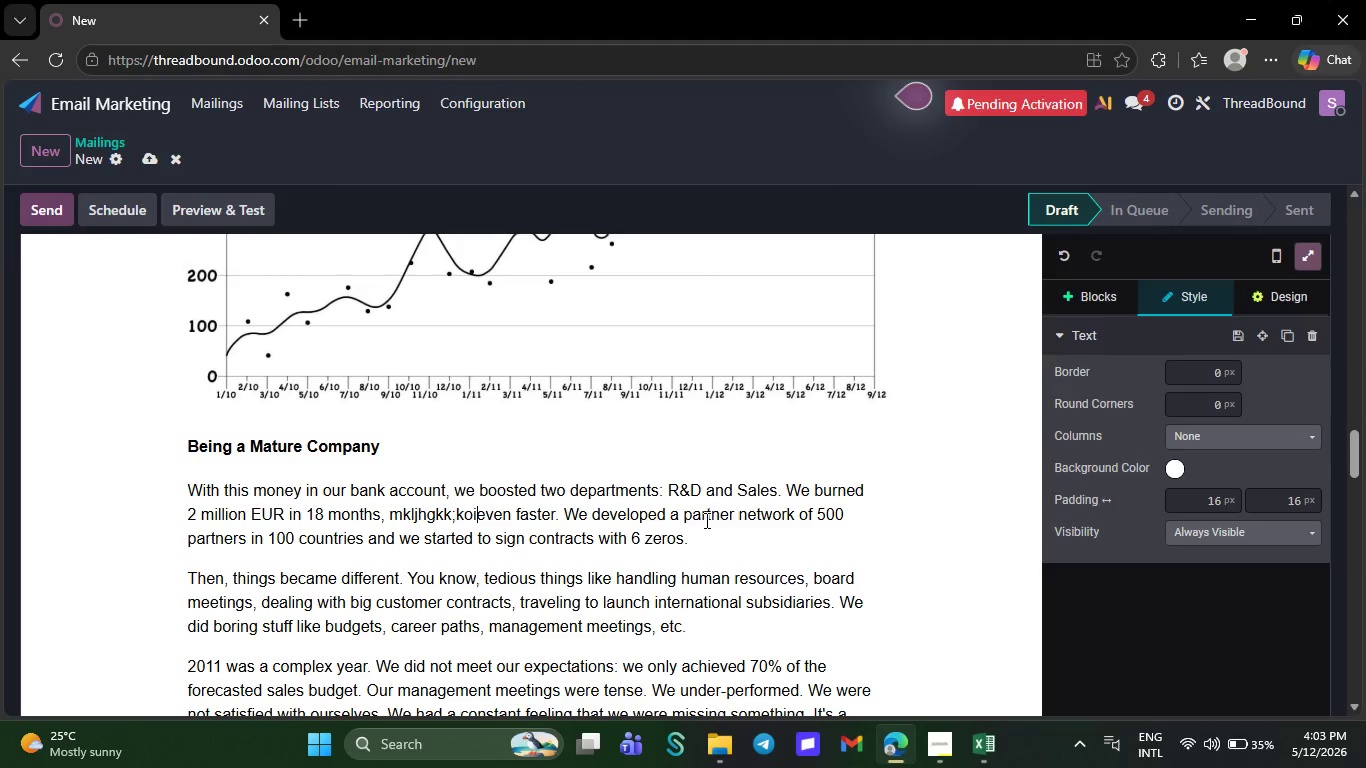 
key(Backspace)
 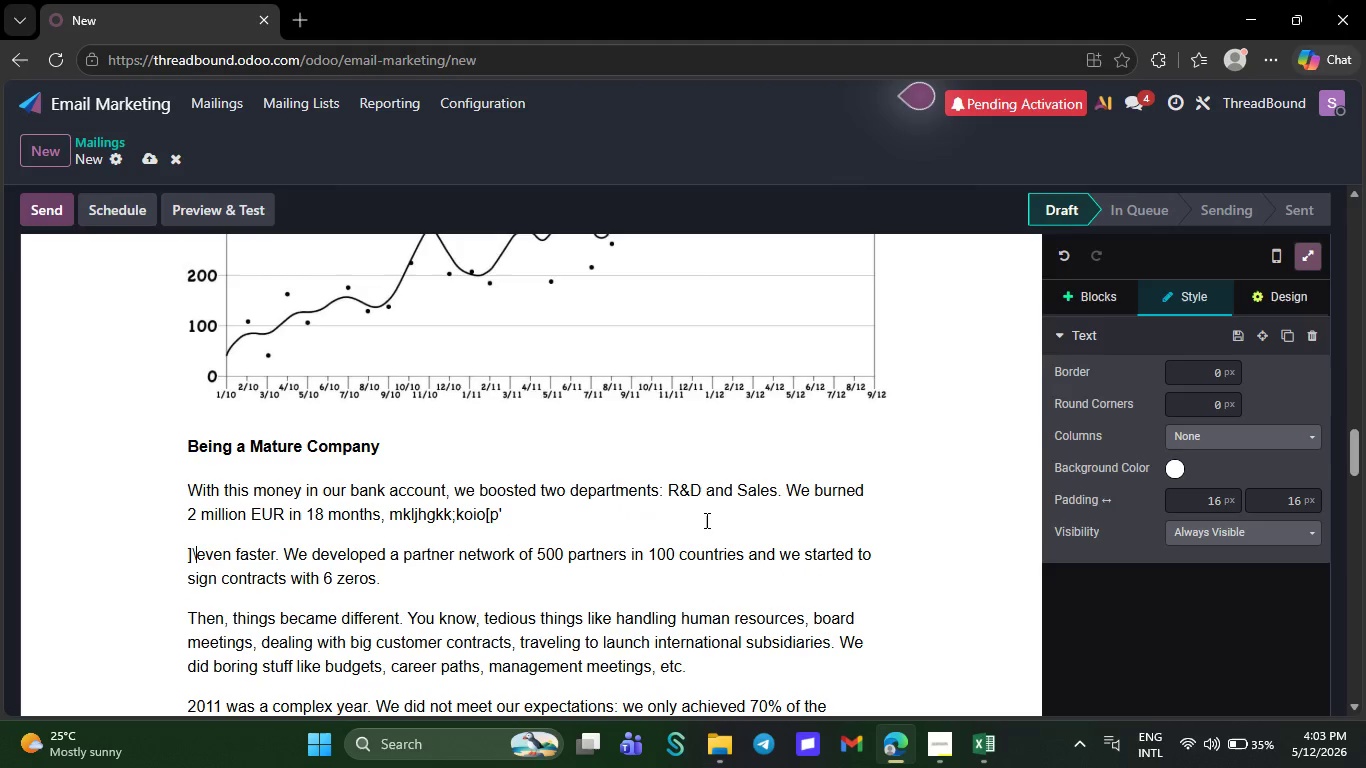 
key(Backspace)
 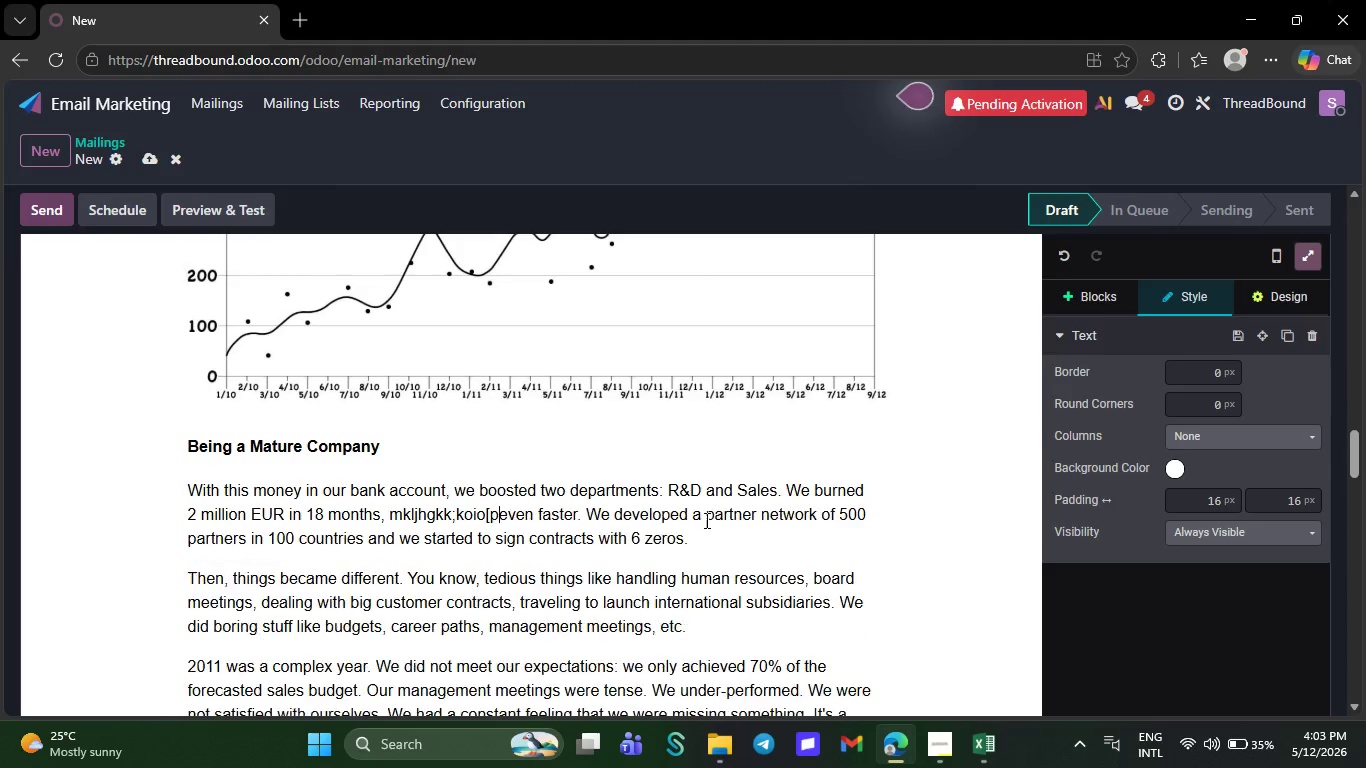 
key(Backspace)
 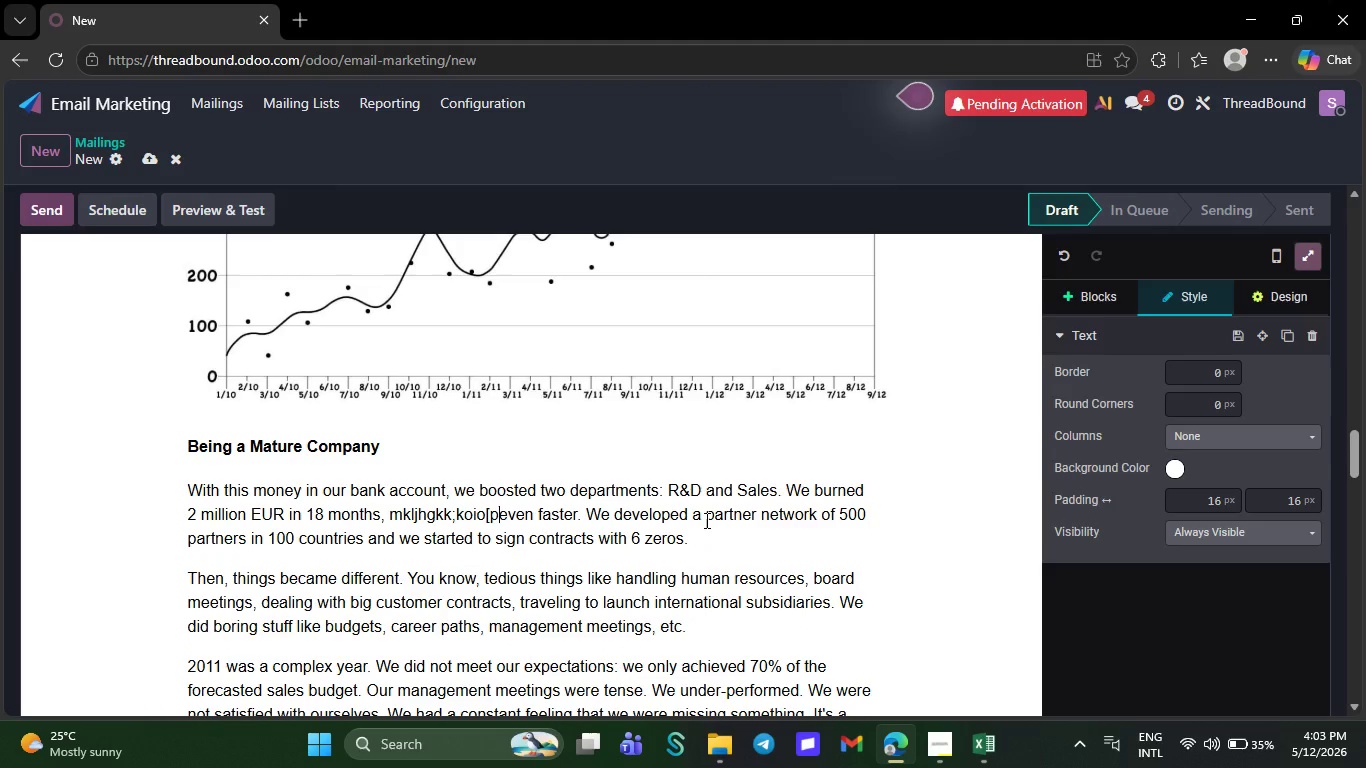 
key(Backspace)
 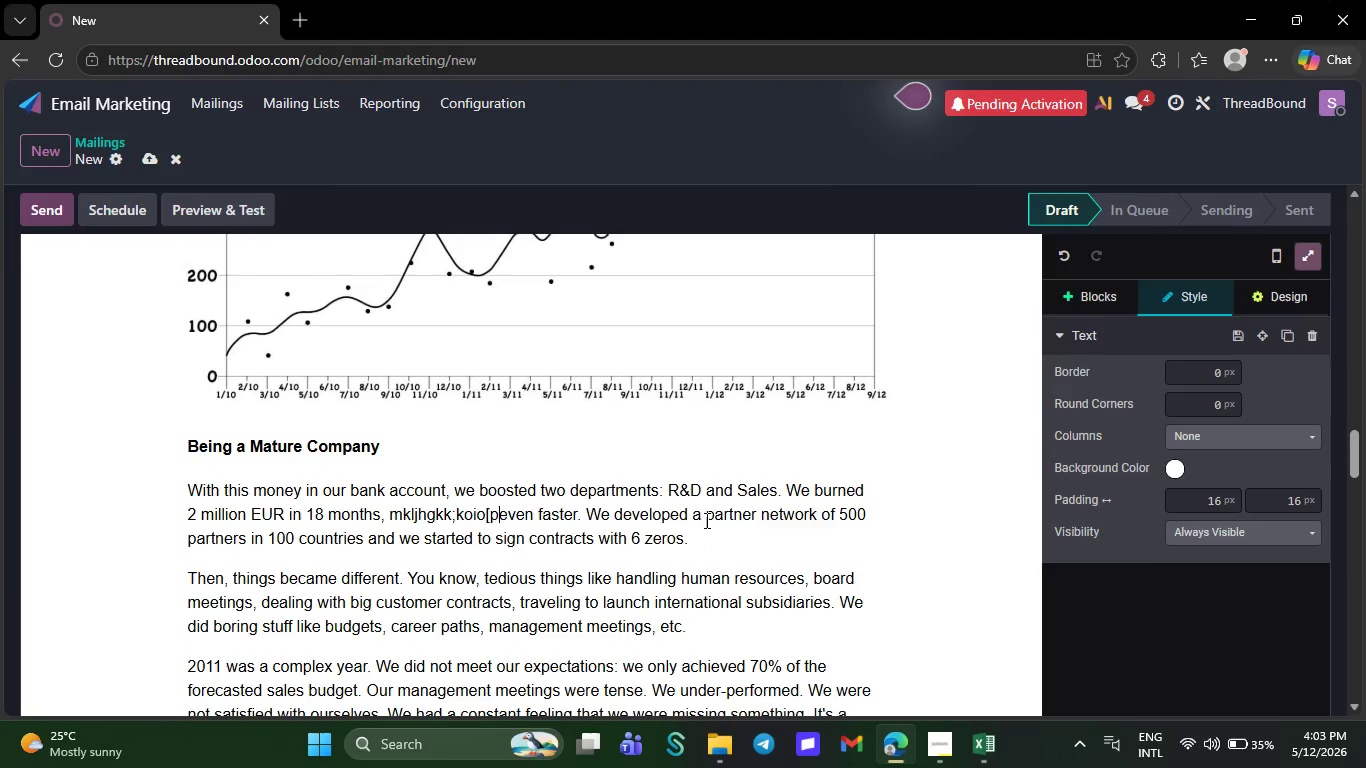 
key(Backspace)
 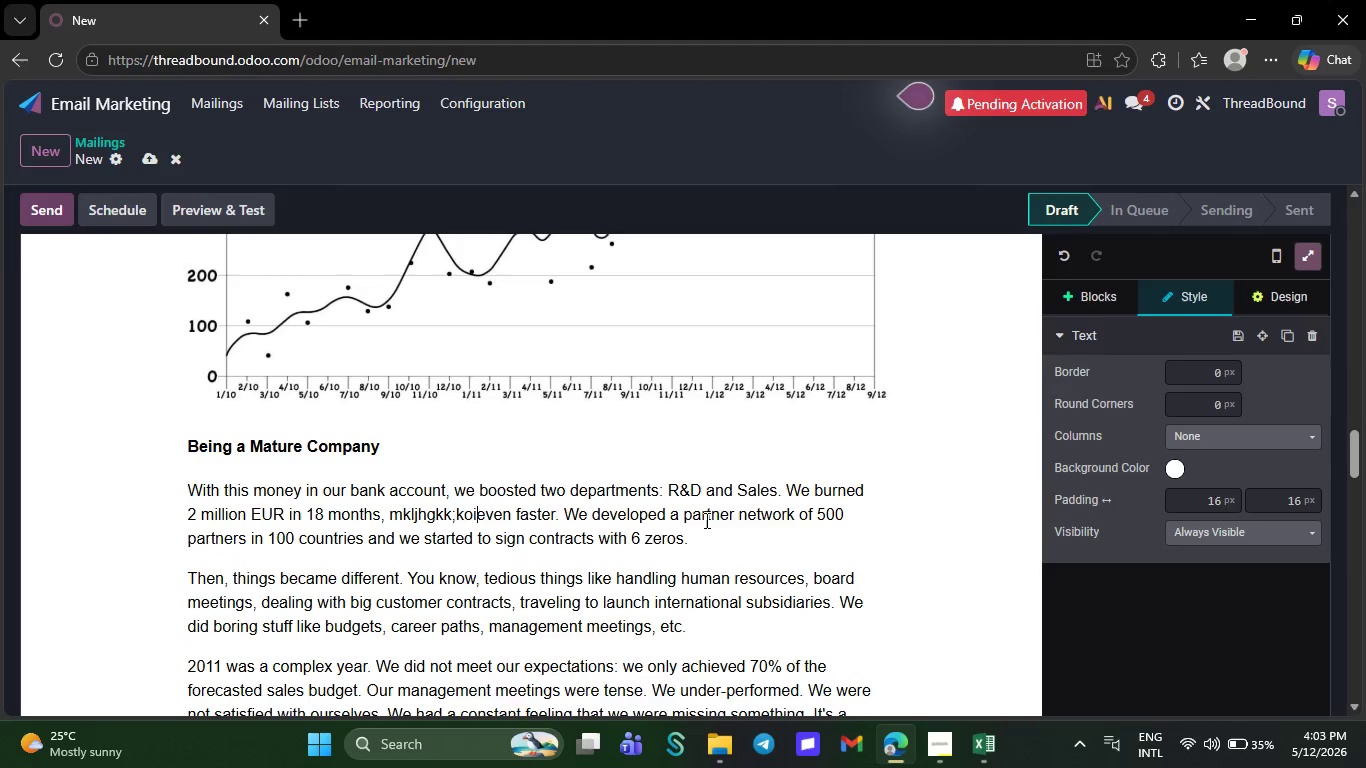 
key(Backspace)
 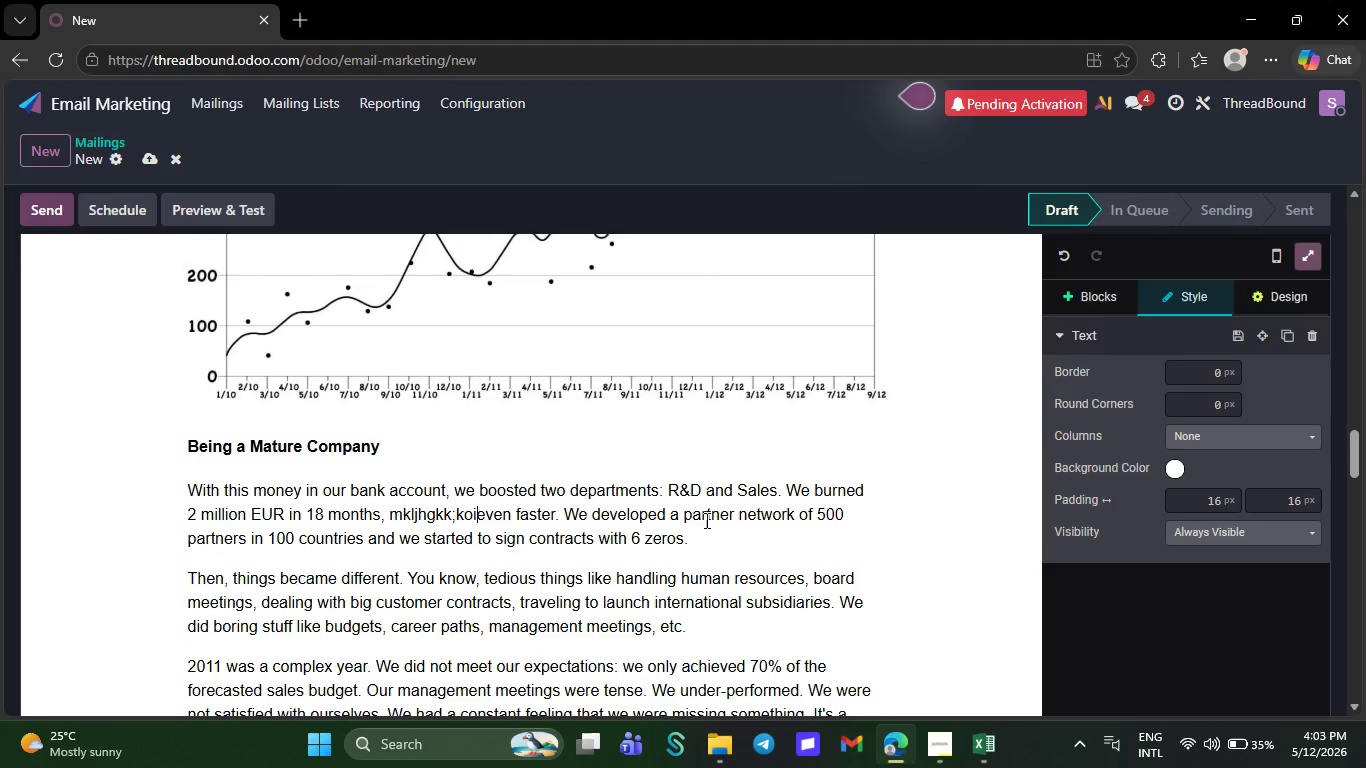 
key(PrintScreen)
 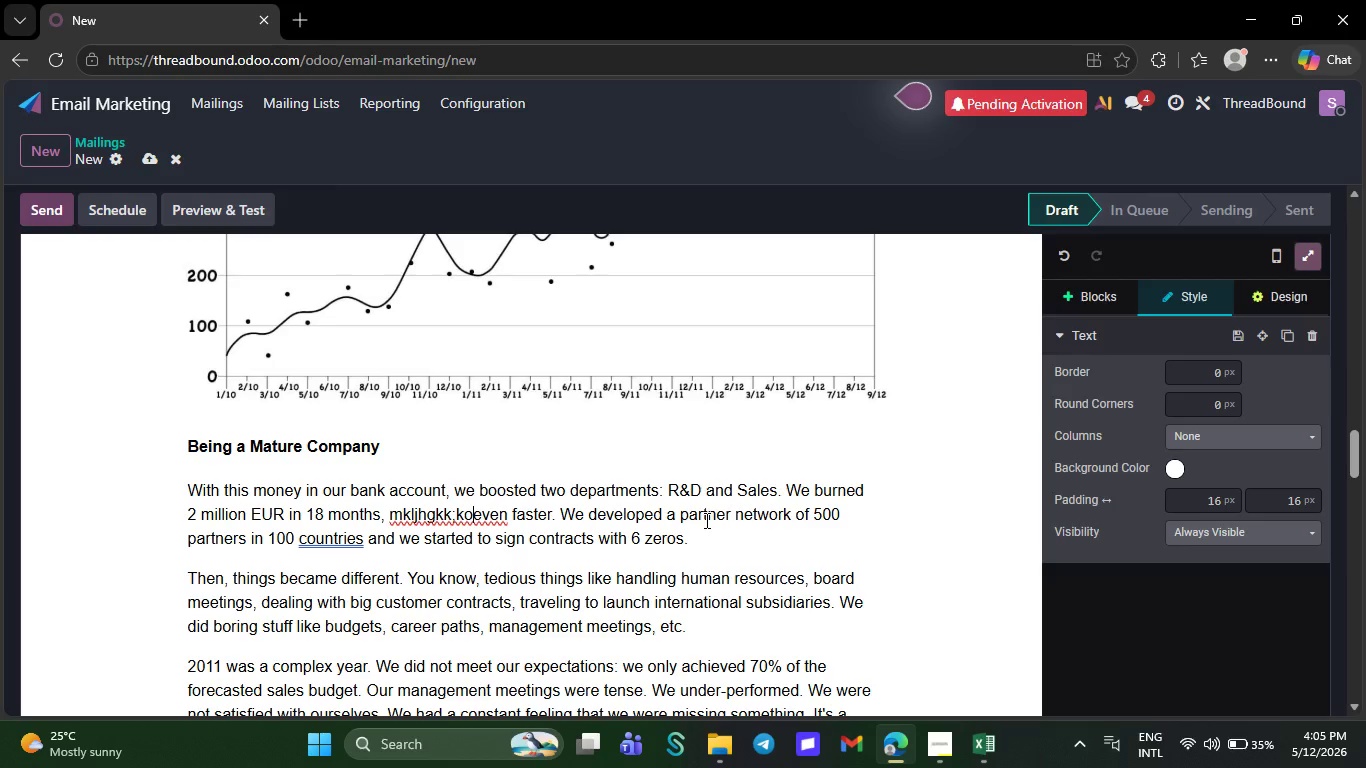 
wait(70.47)
 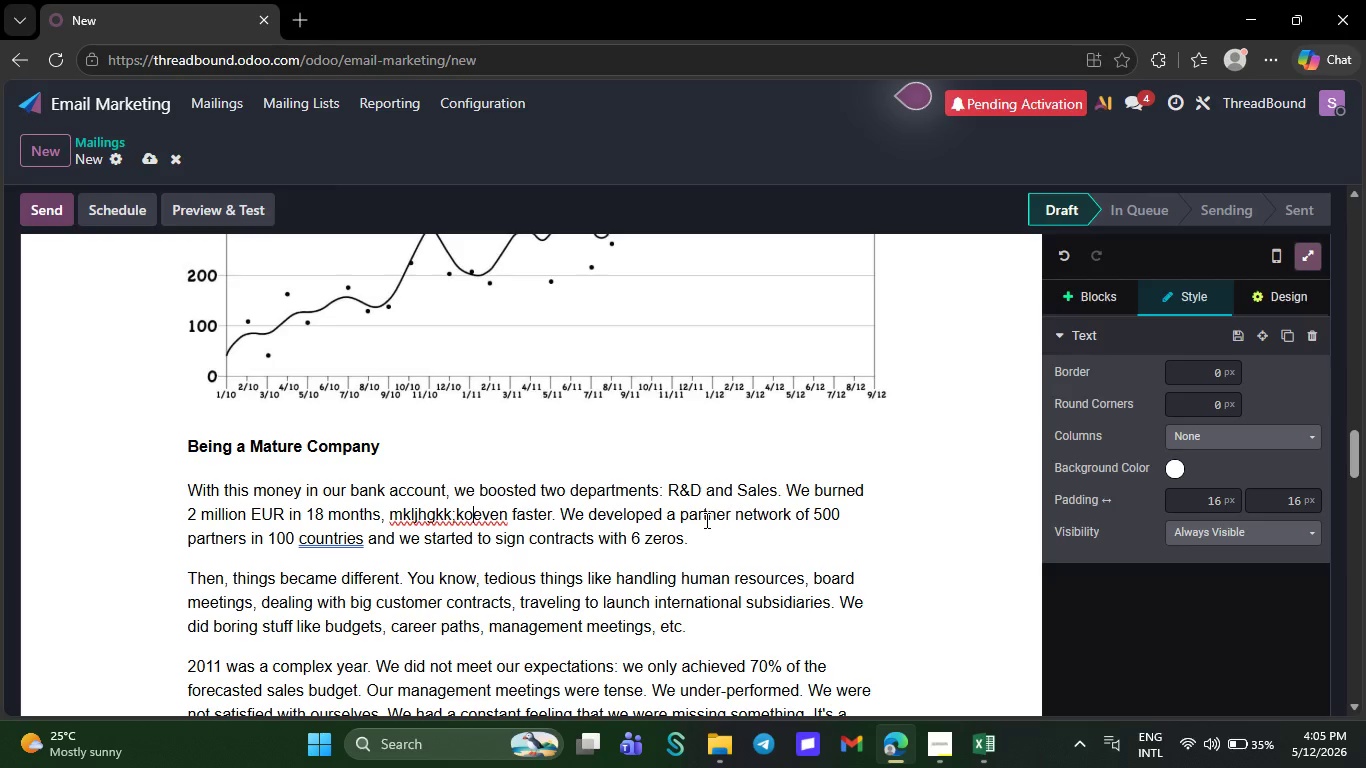 
hold_key(key=NumpadEnter, duration=1.41)
 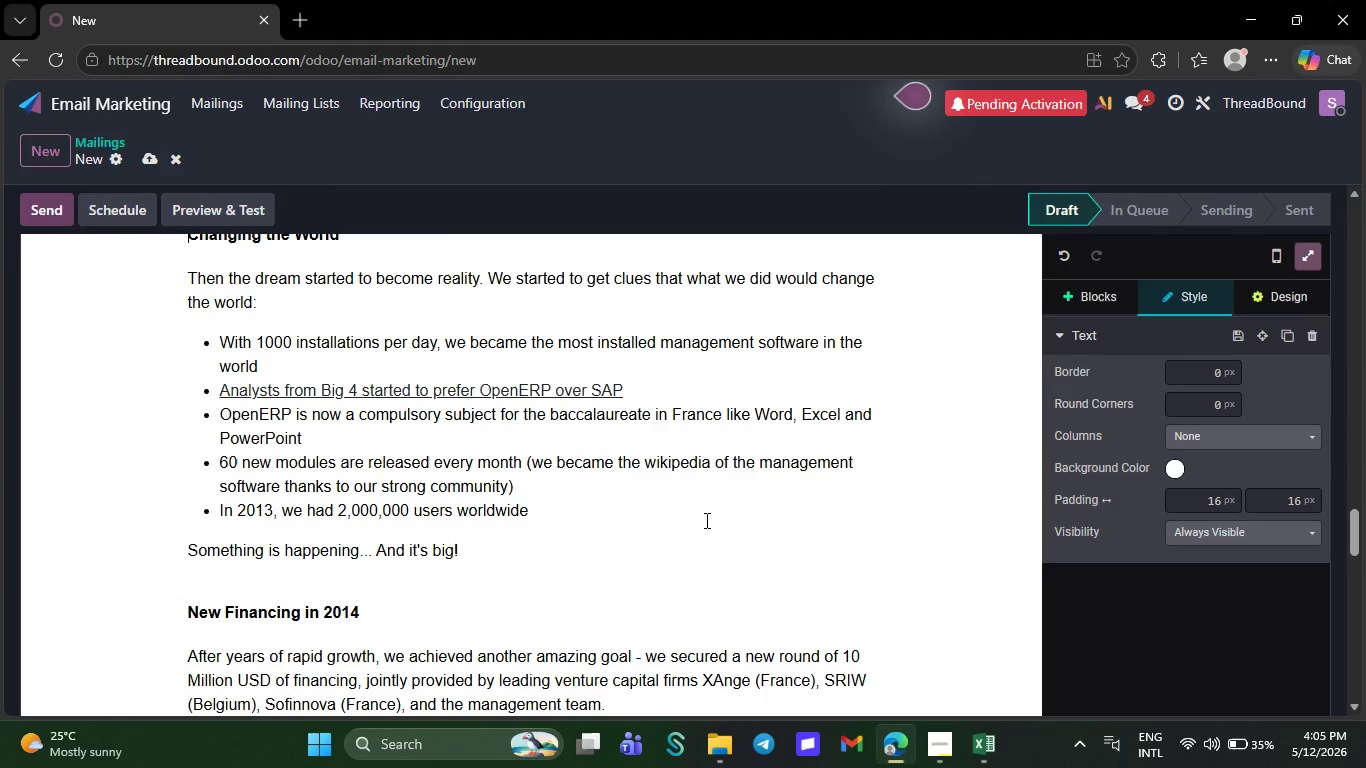 
key(NumpadAdd)
 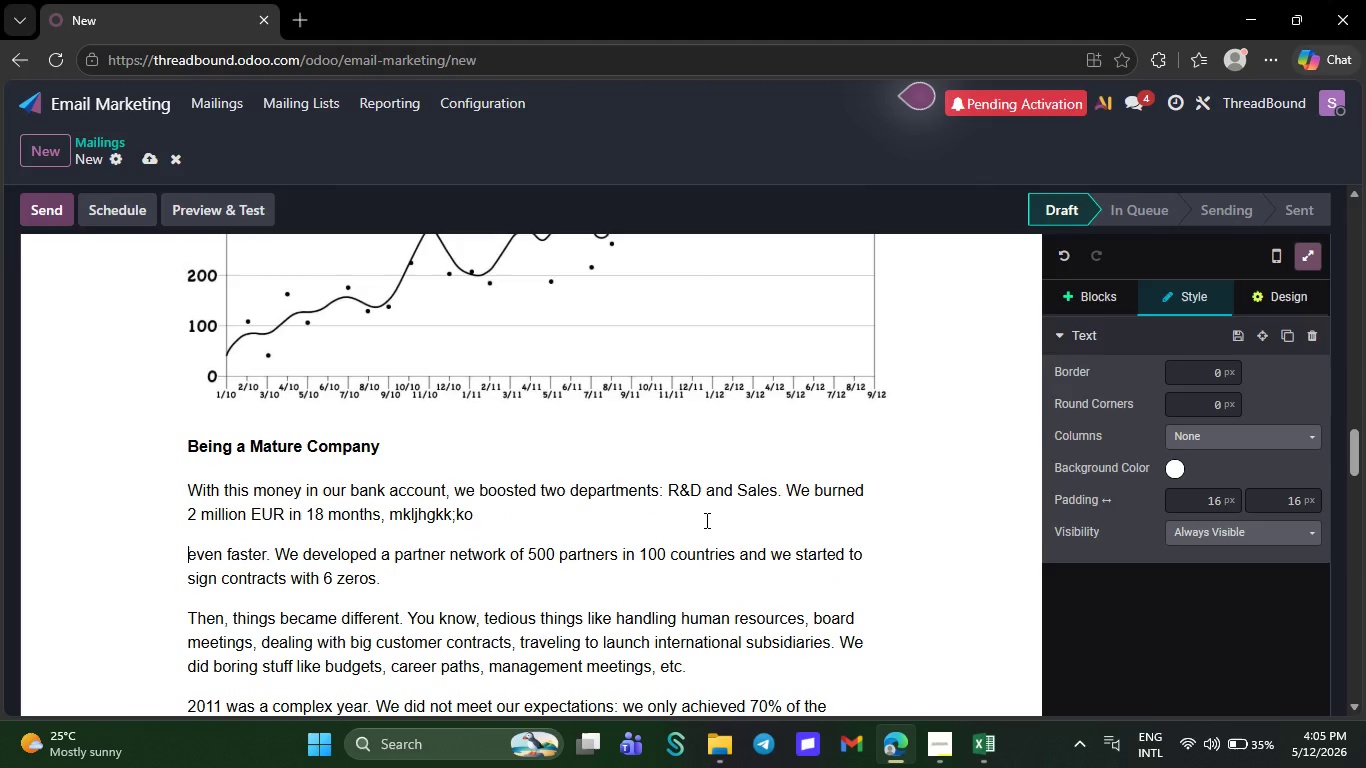 
key(NumpadAdd)
 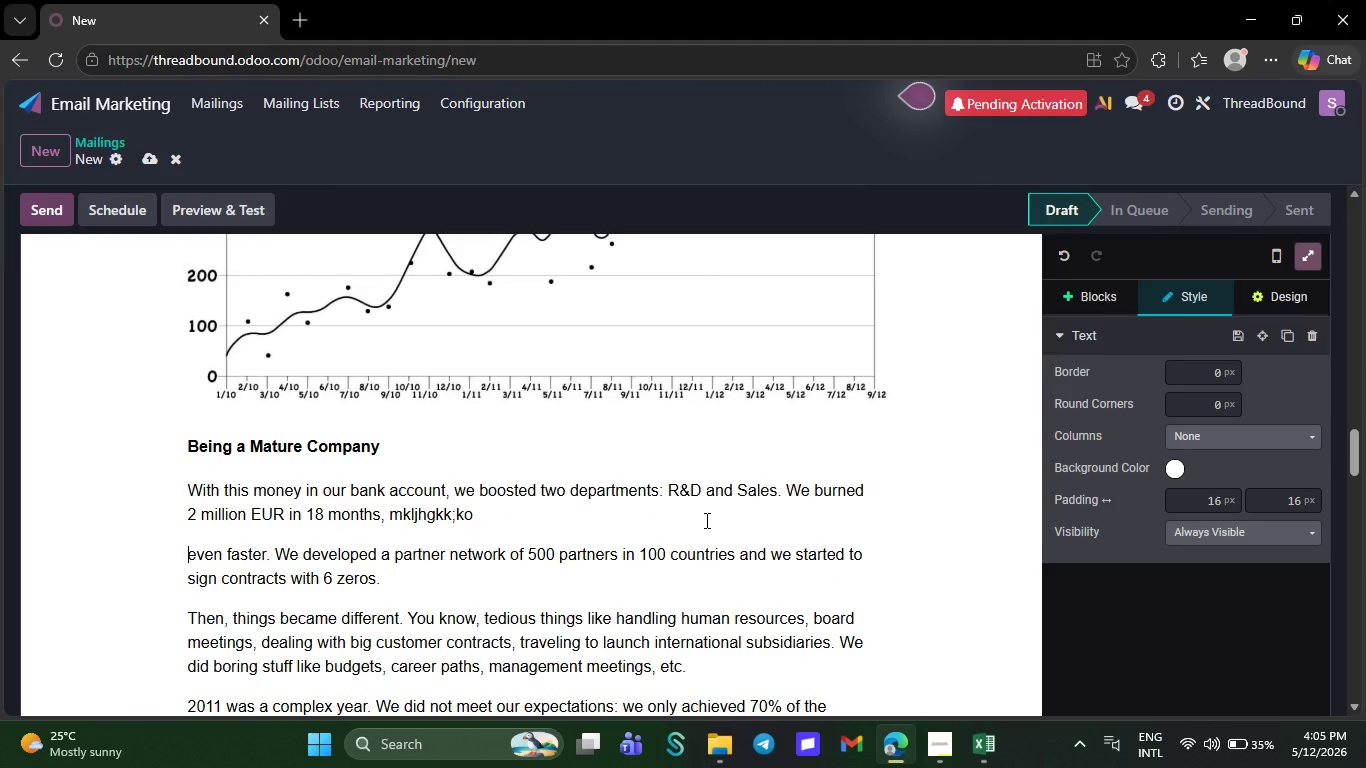 
key(NumpadAdd)
 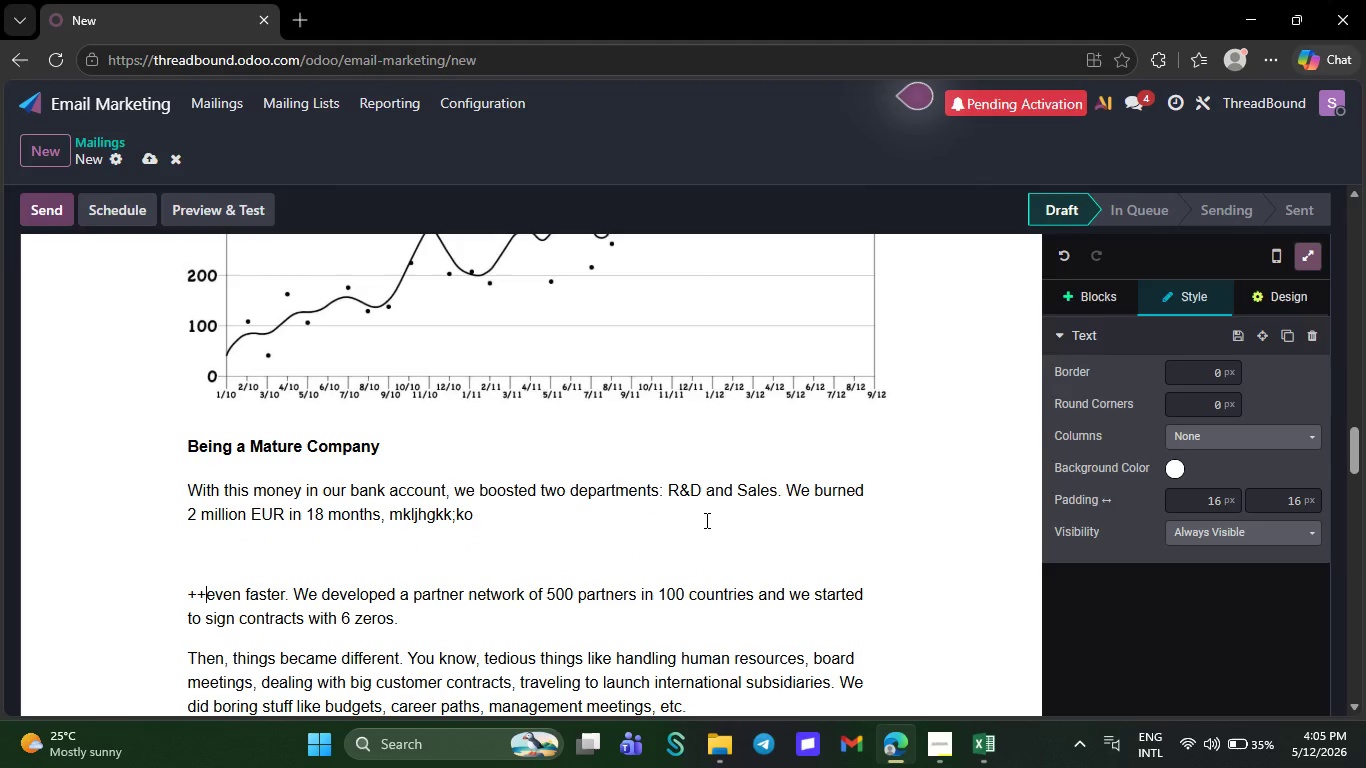 
key(NumpadEnter)
 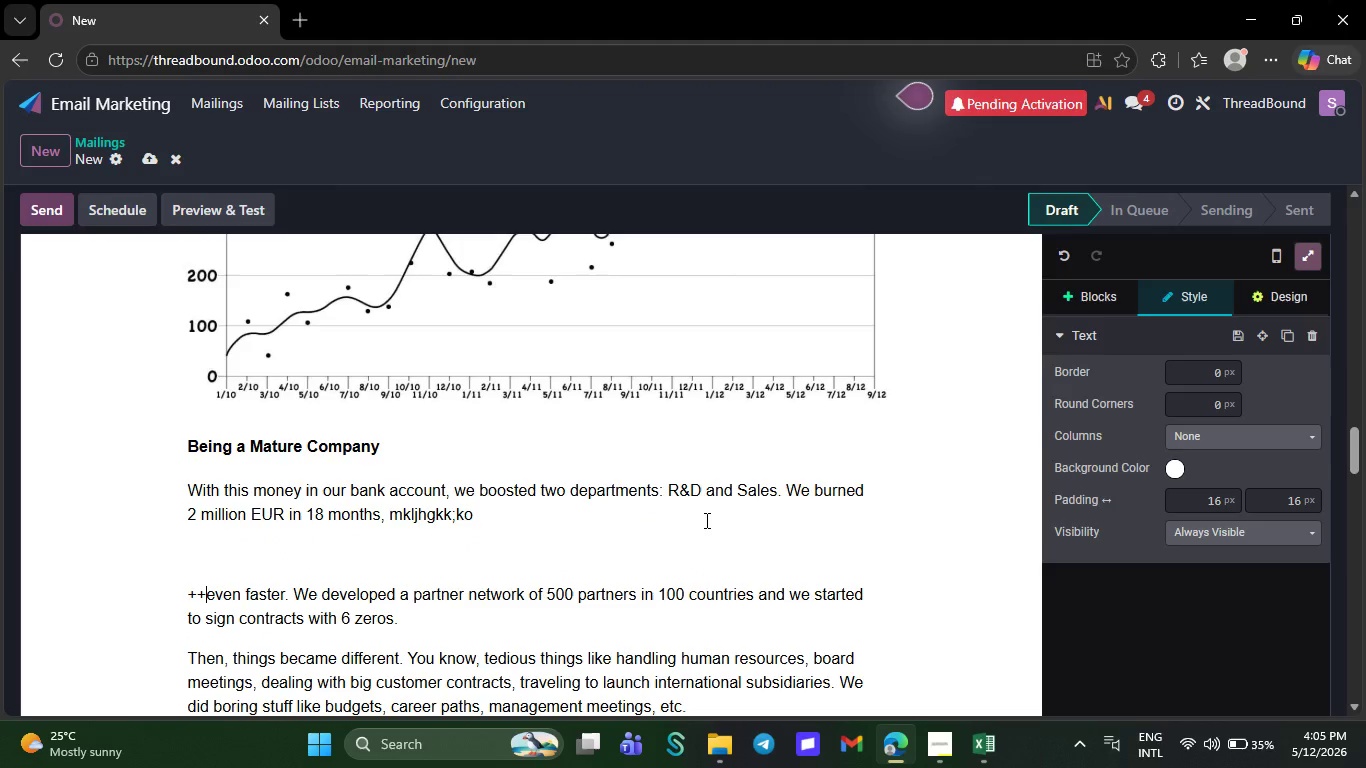 
key(PageDown)
 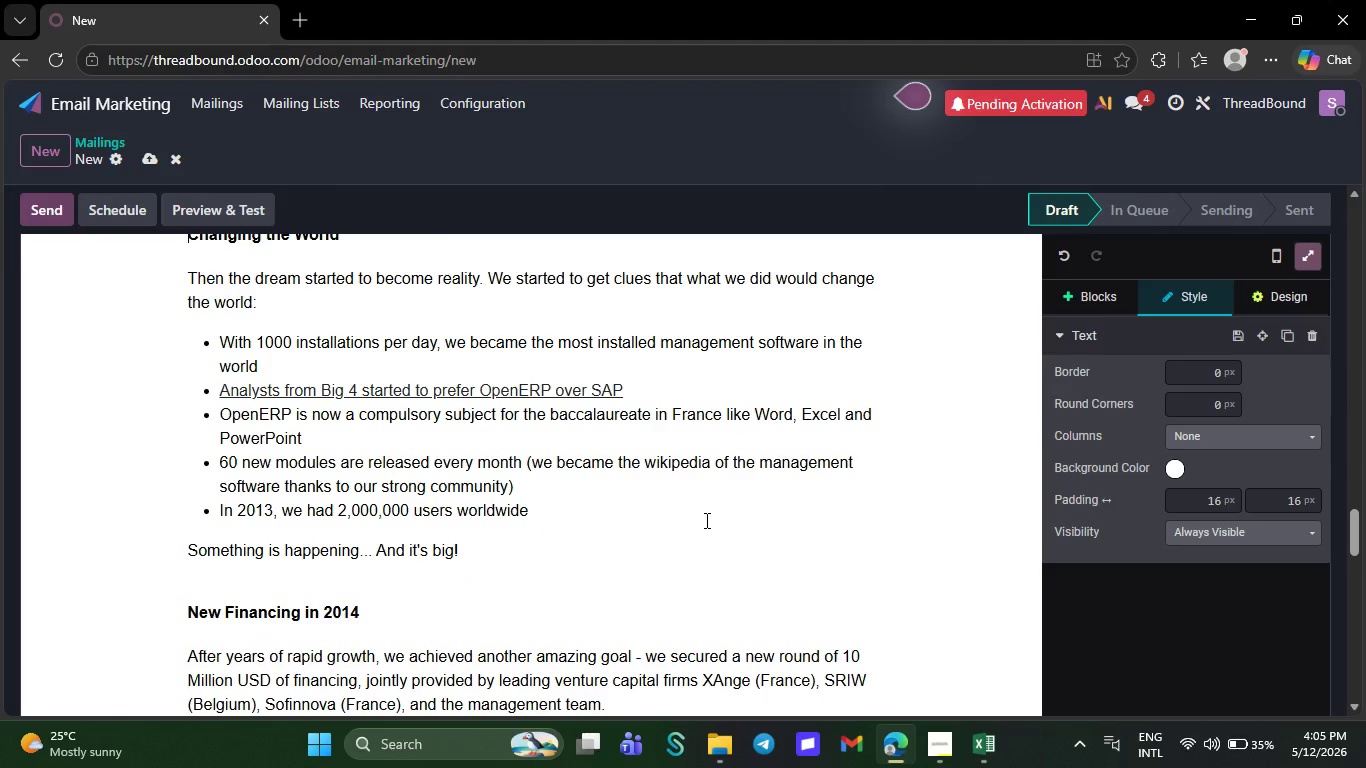 
key(NumpadEnter)
 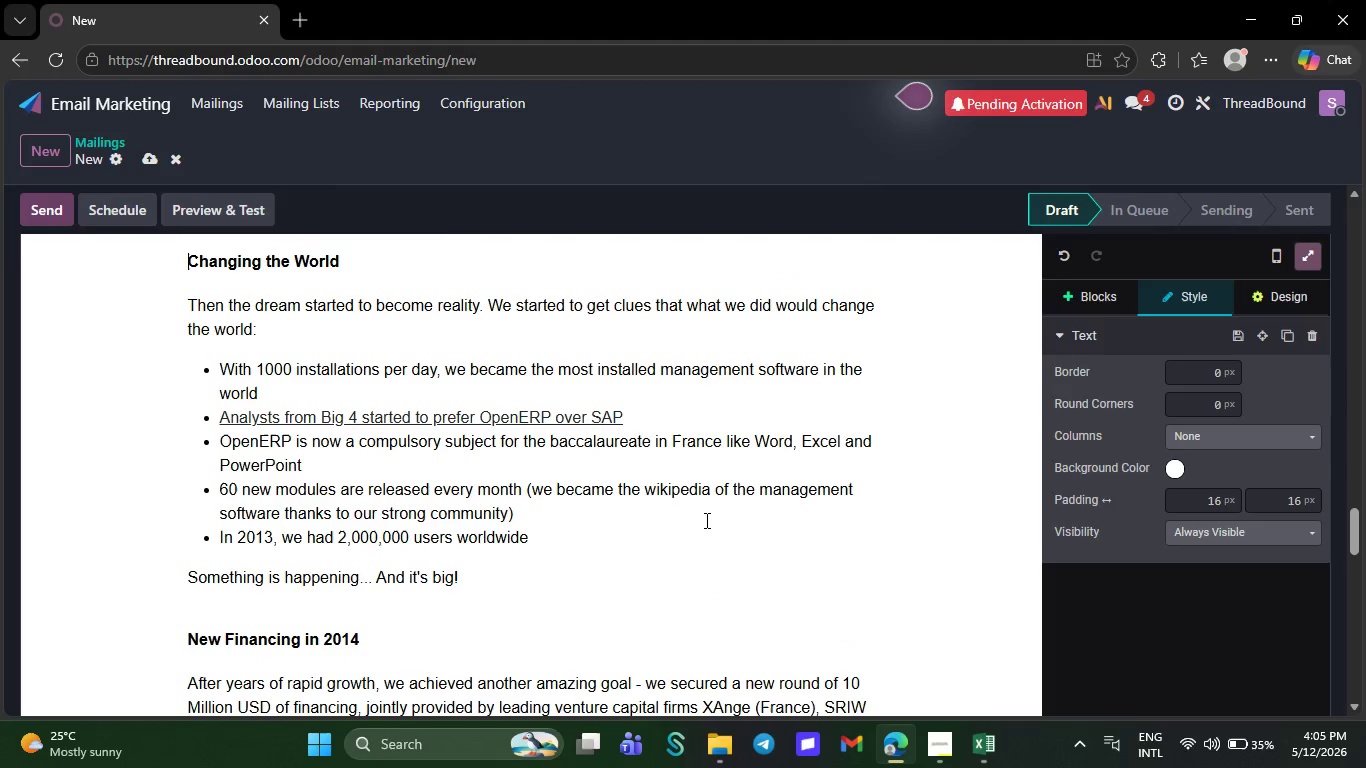 
key(NumpadEnter)
 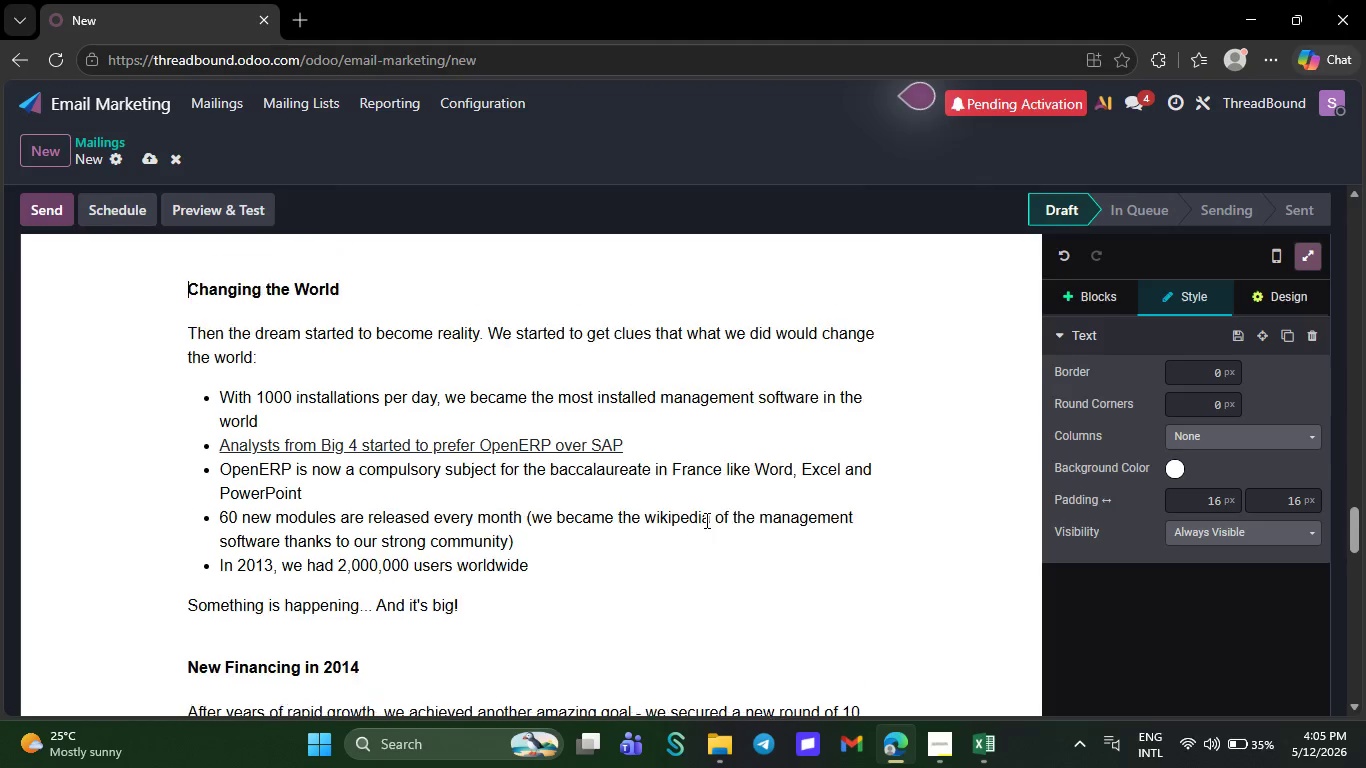 
key(NumpadEnter)
 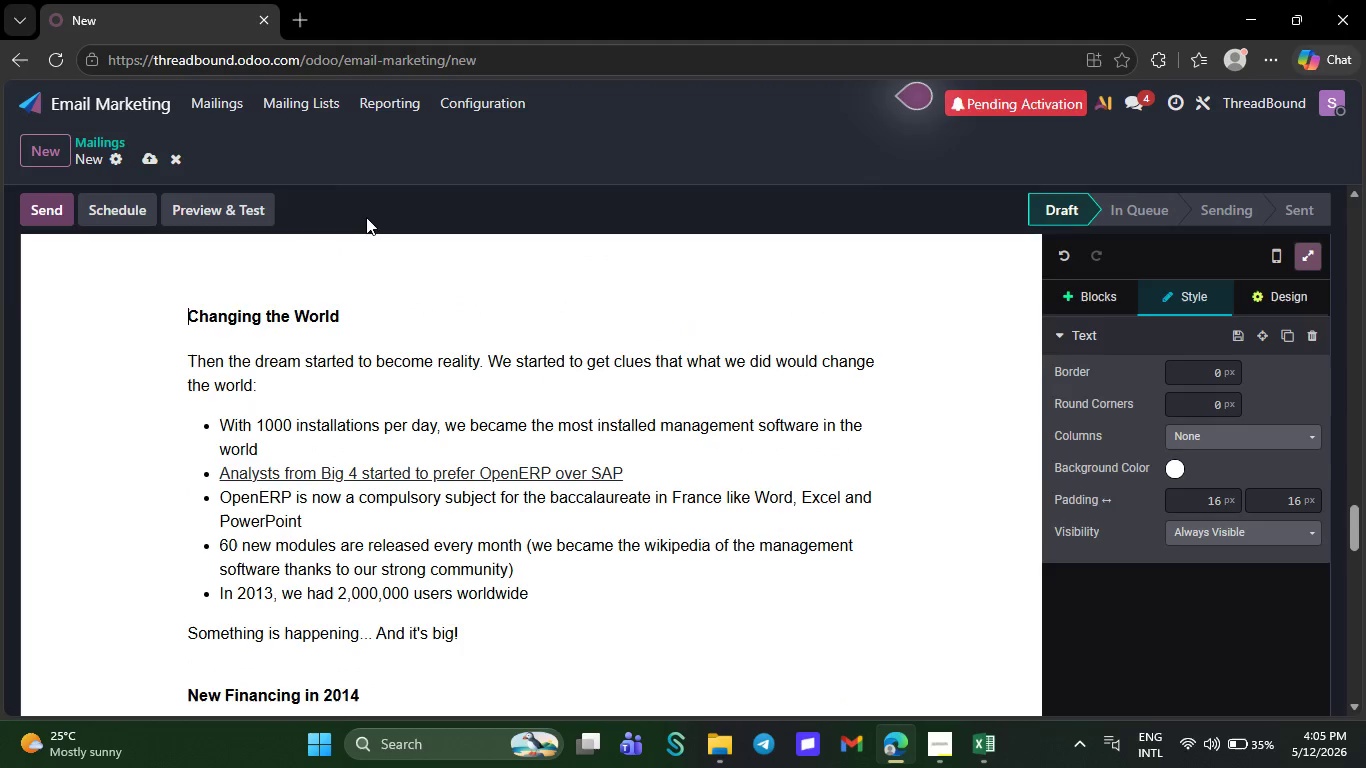 
left_click([175, 159])
 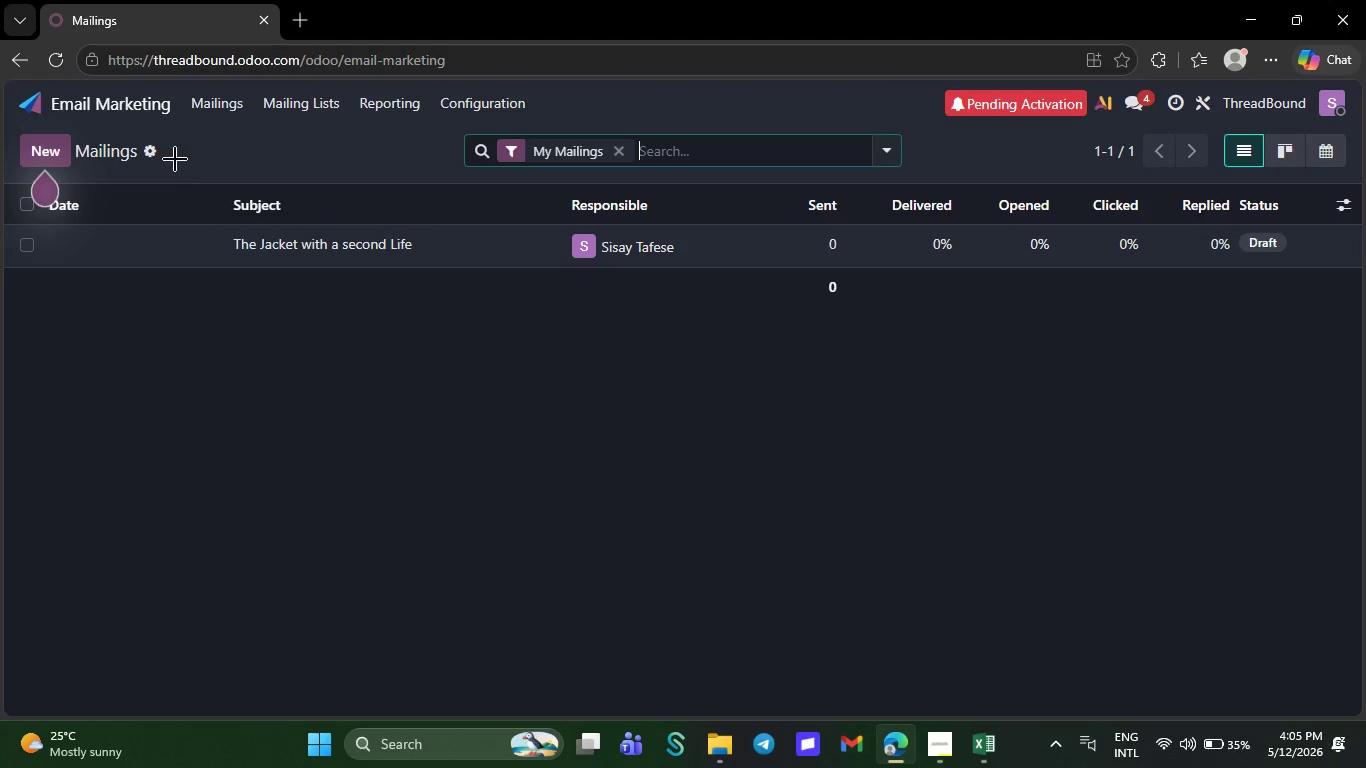 
wait(10.58)
 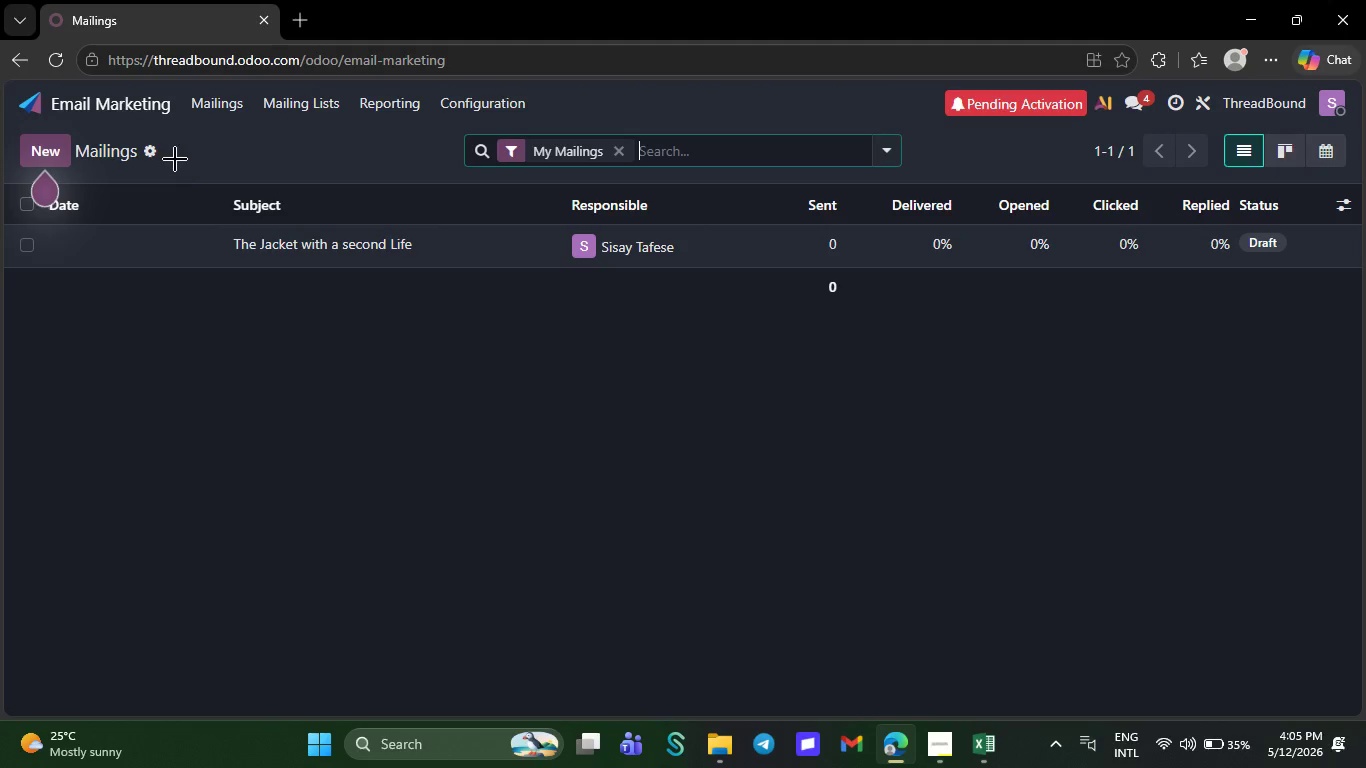 
left_click([822, 37])
 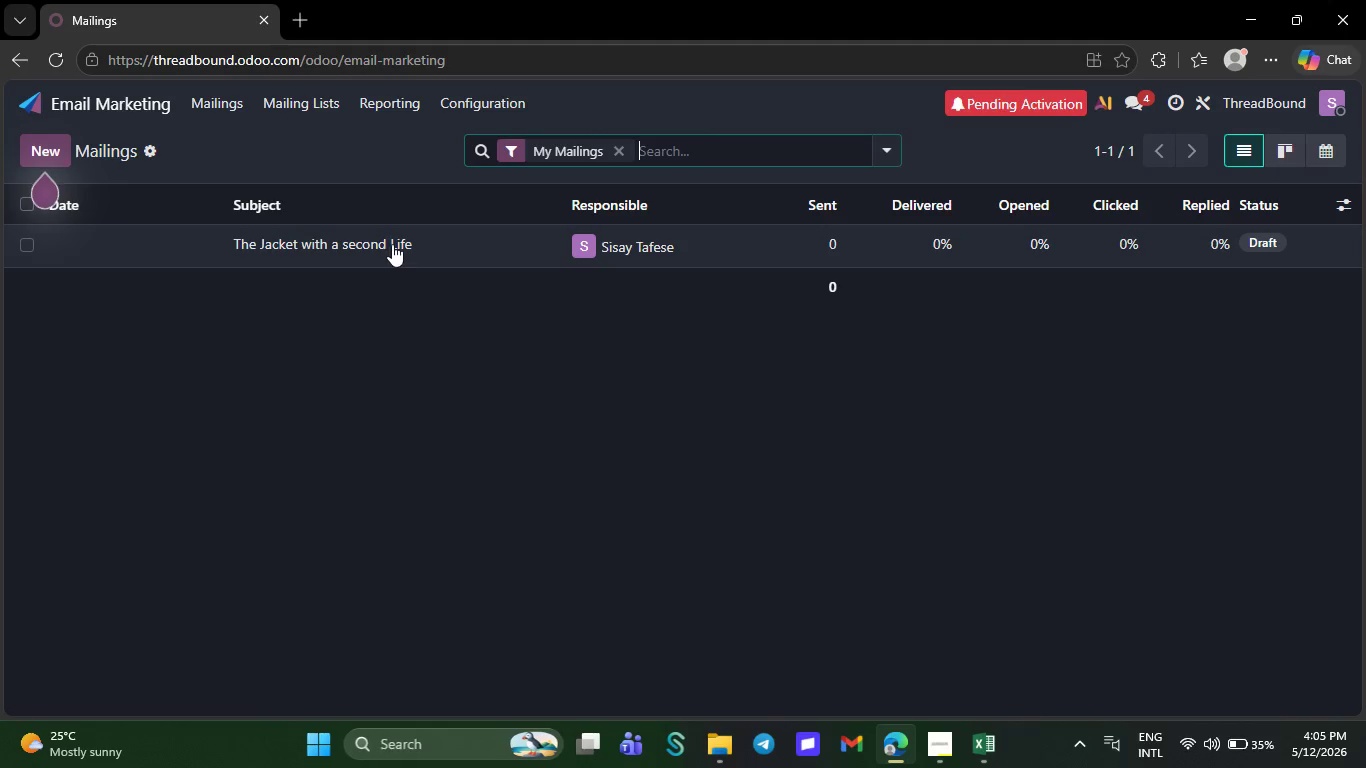 
left_click([390, 253])
 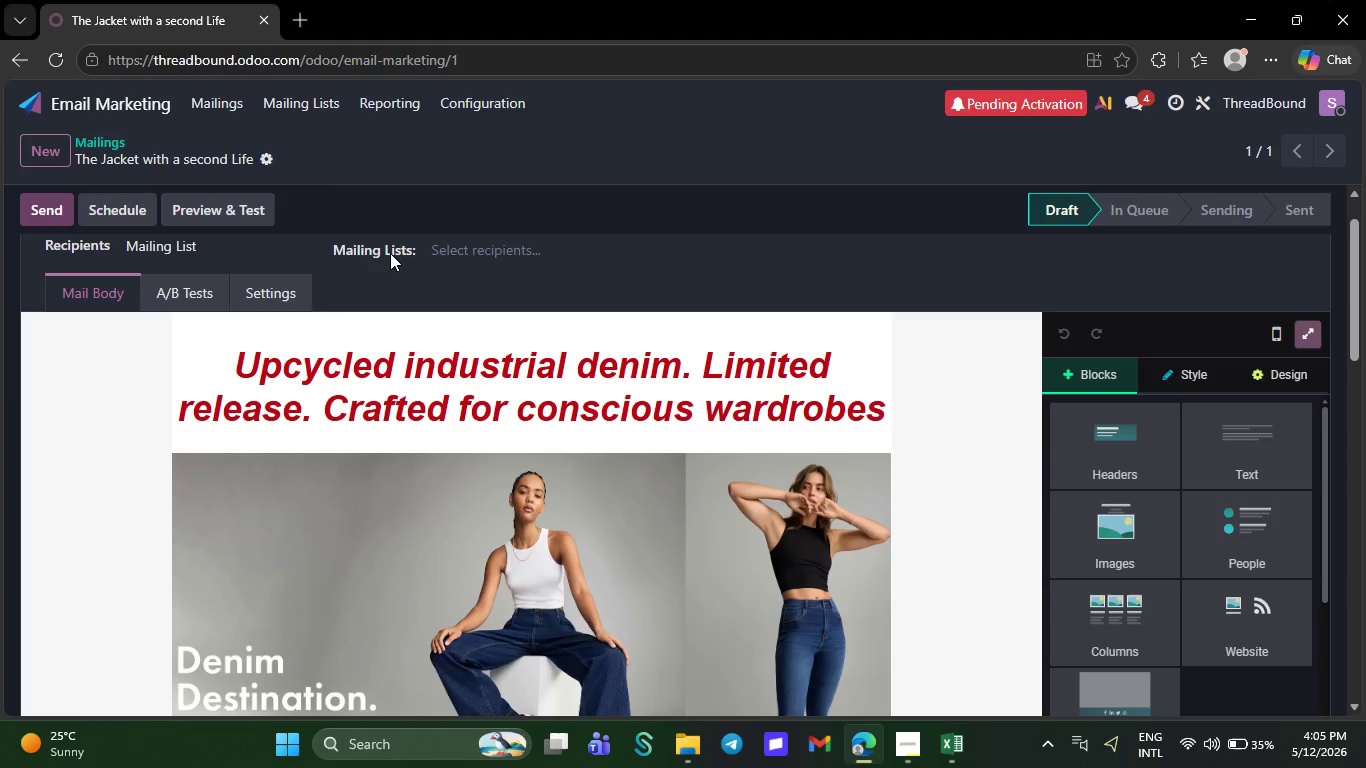 
wait(13.19)
 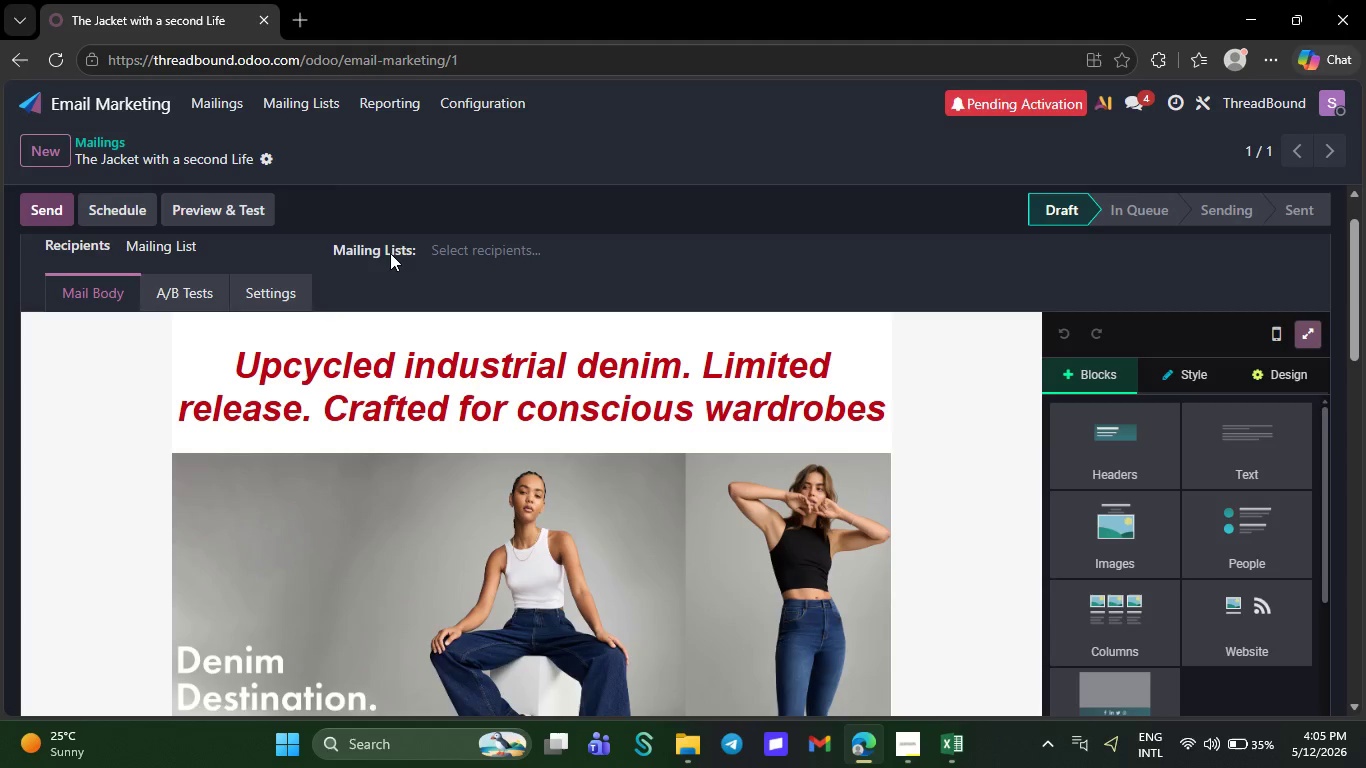 
left_click_drag(start_coordinate=[490, 426], to_coordinate=[610, 417])
 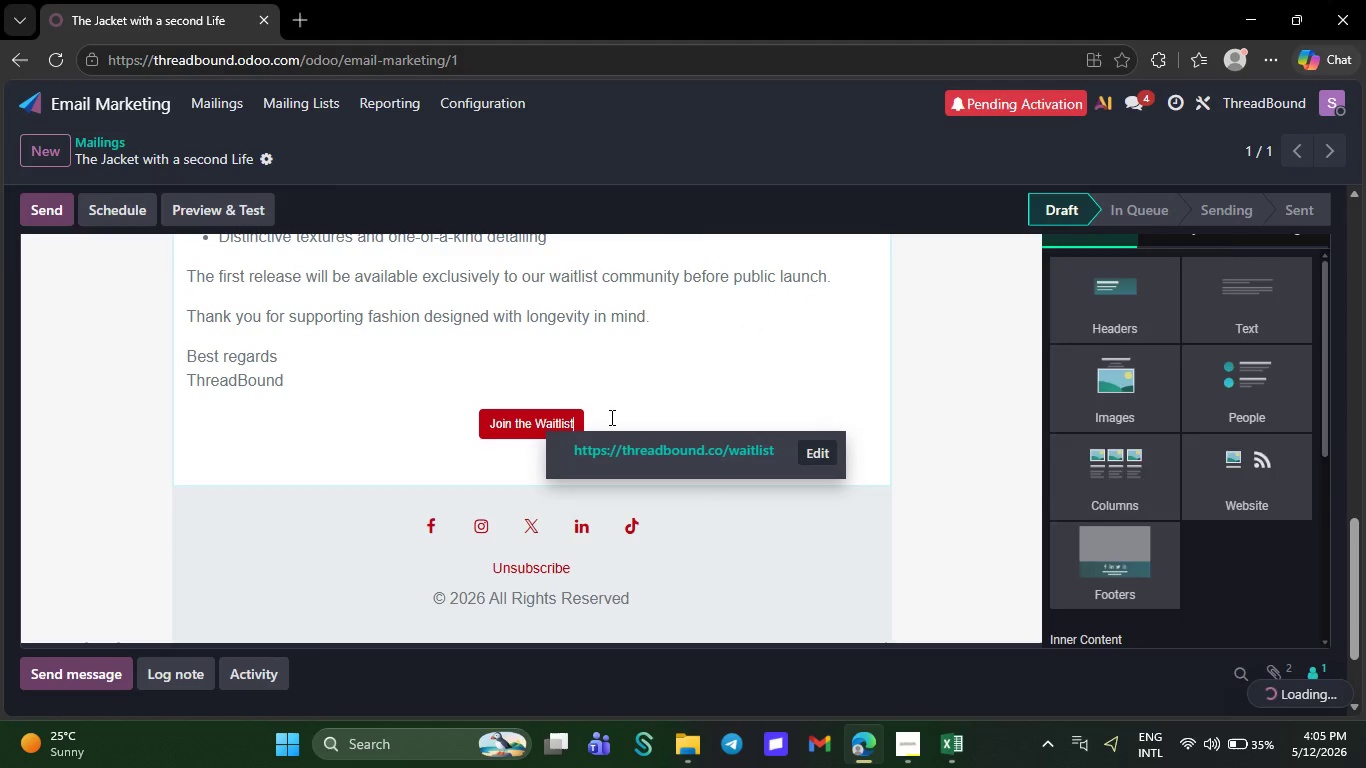 
left_click_drag(start_coordinate=[568, 418], to_coordinate=[483, 420])
 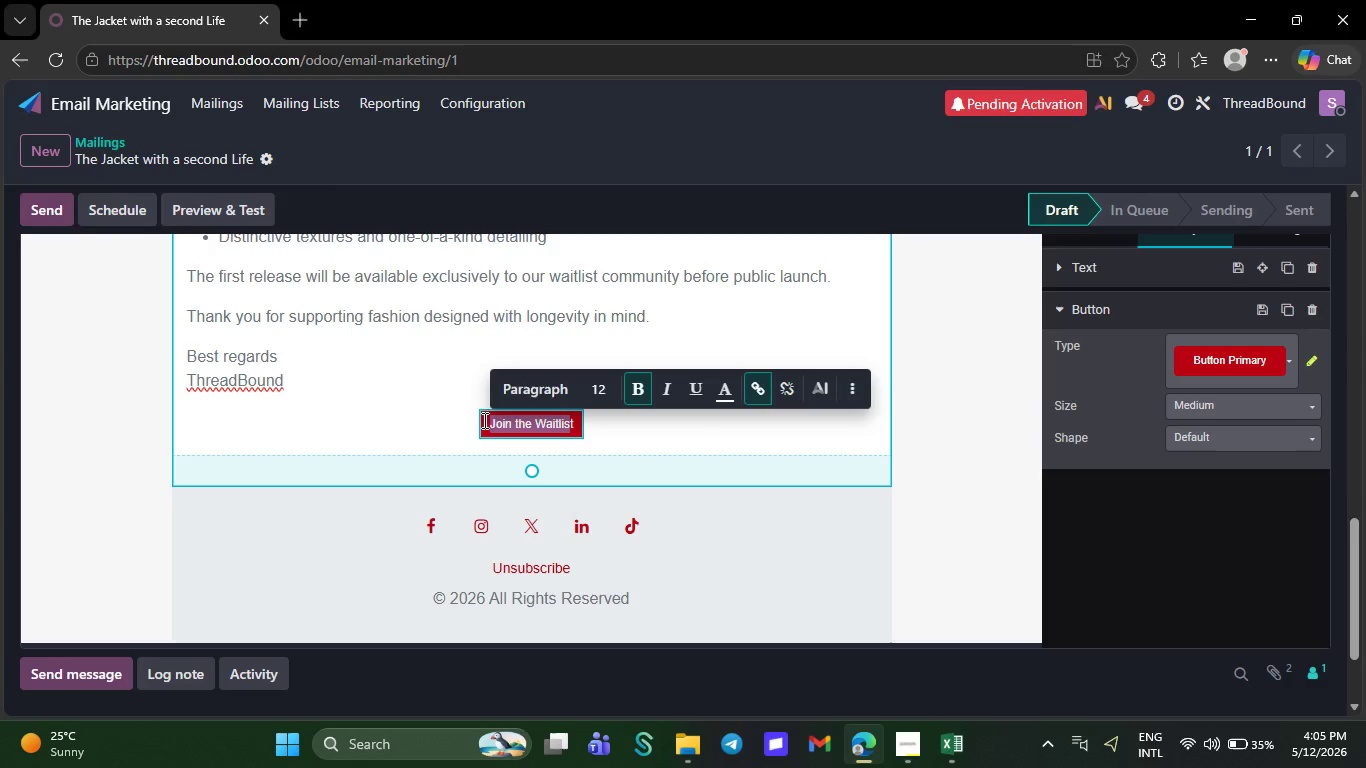 
left_click([483, 420])
 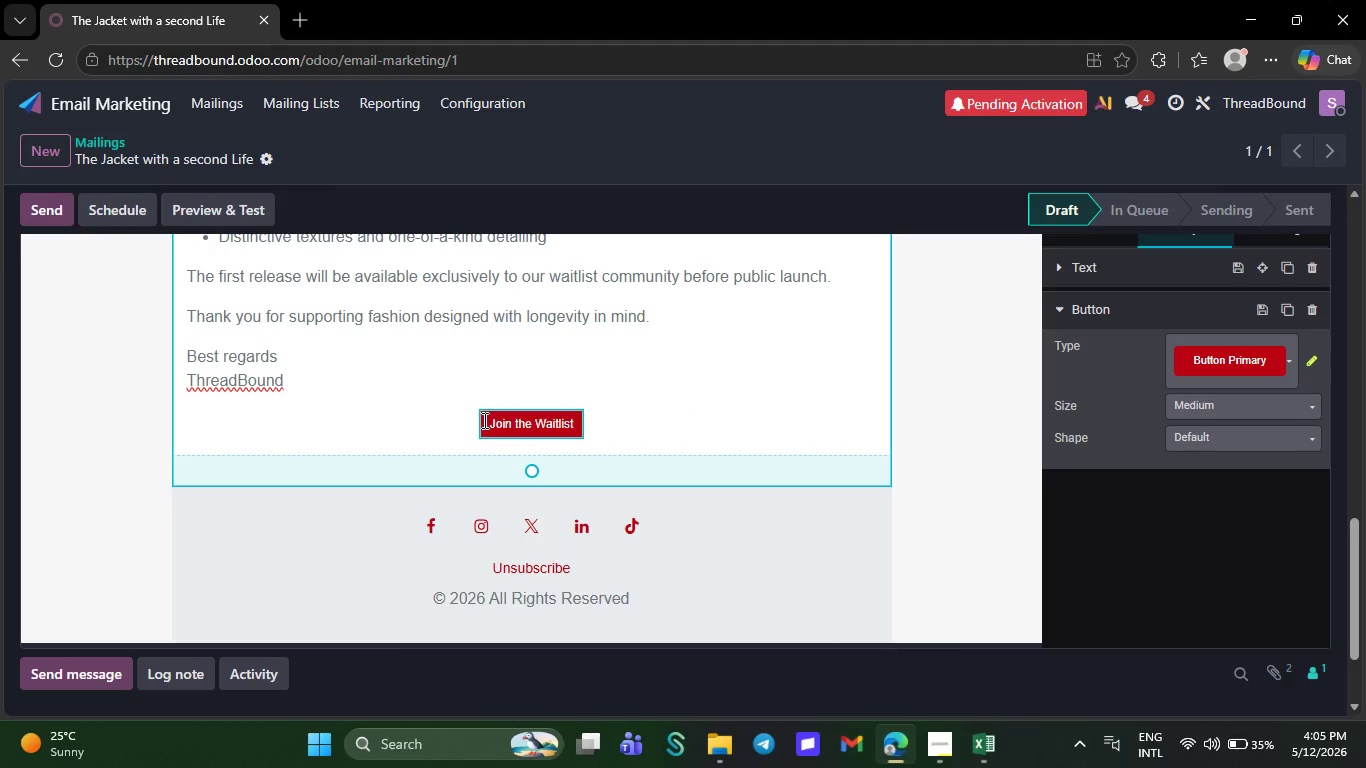 
left_click_drag(start_coordinate=[483, 420], to_coordinate=[592, 417])
 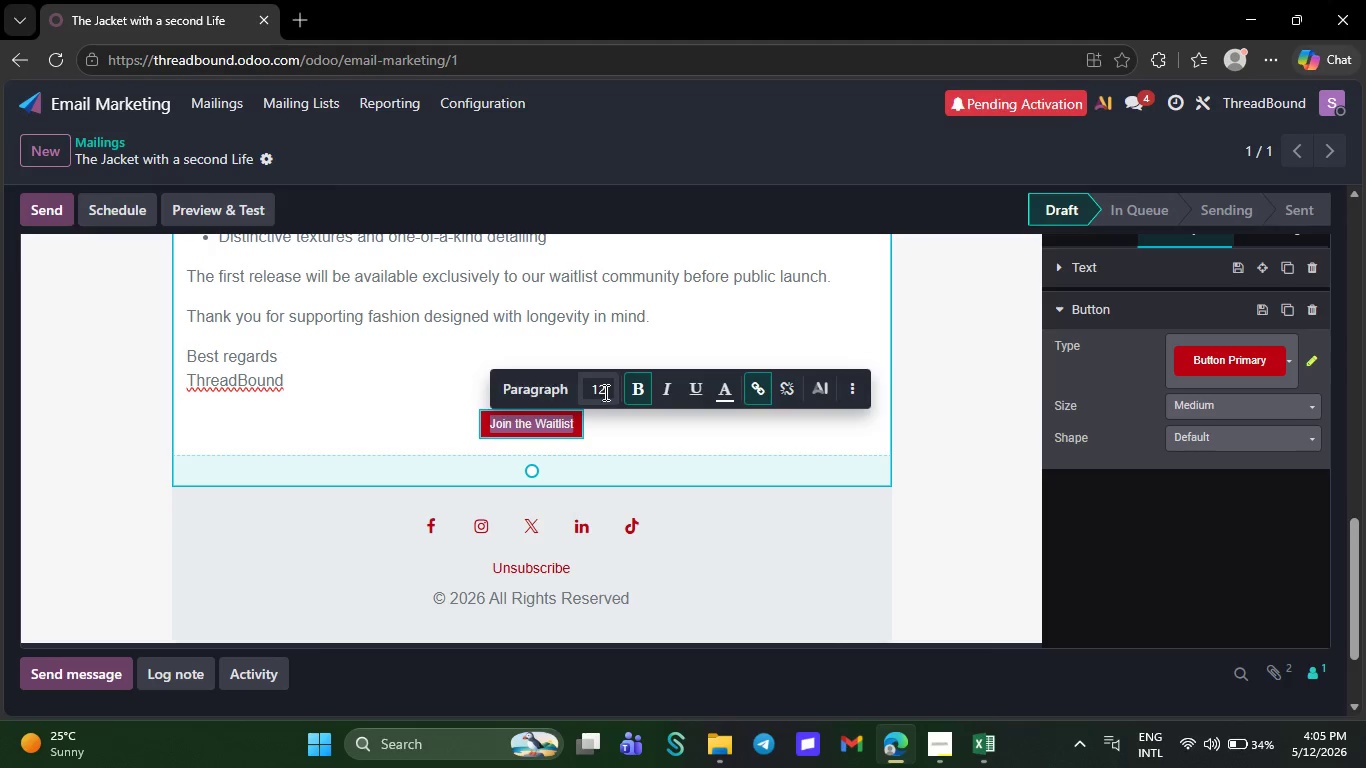 
left_click([604, 392])
 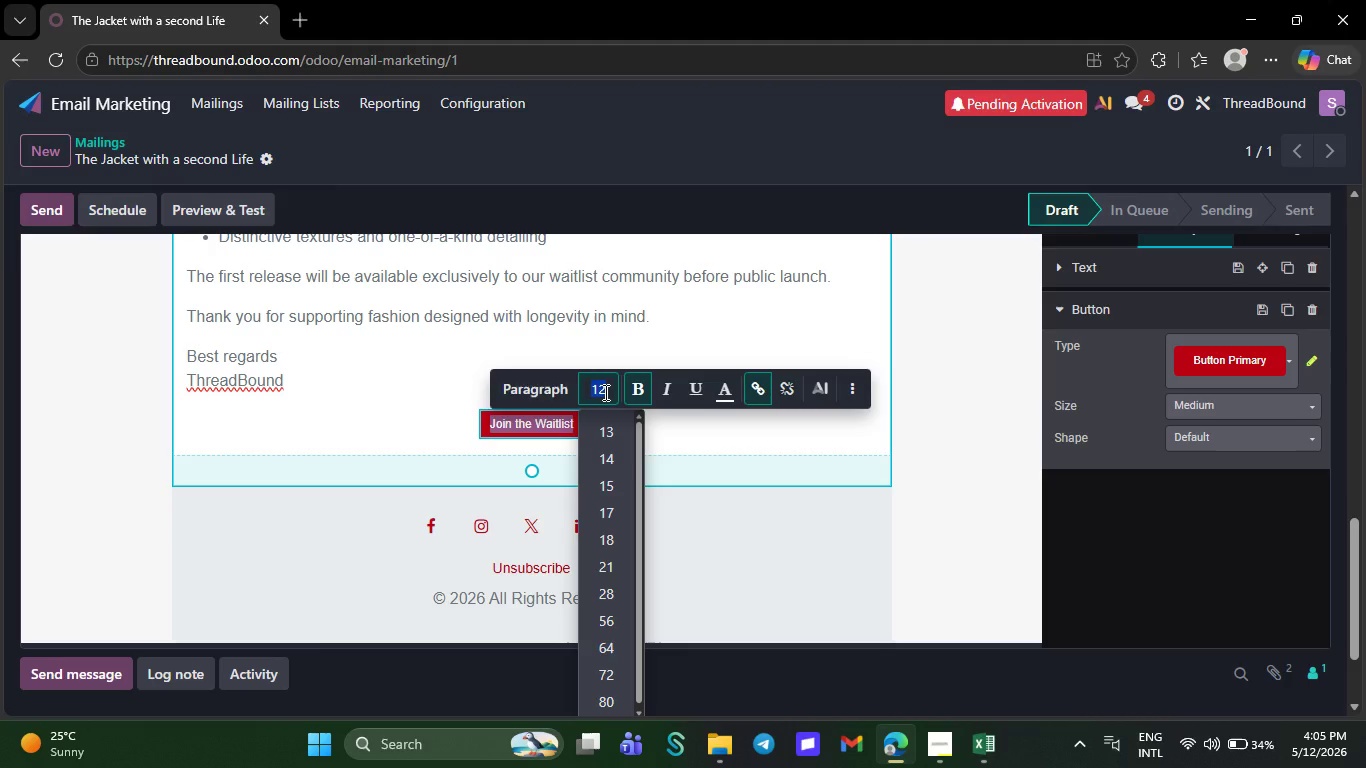 
type(16)
 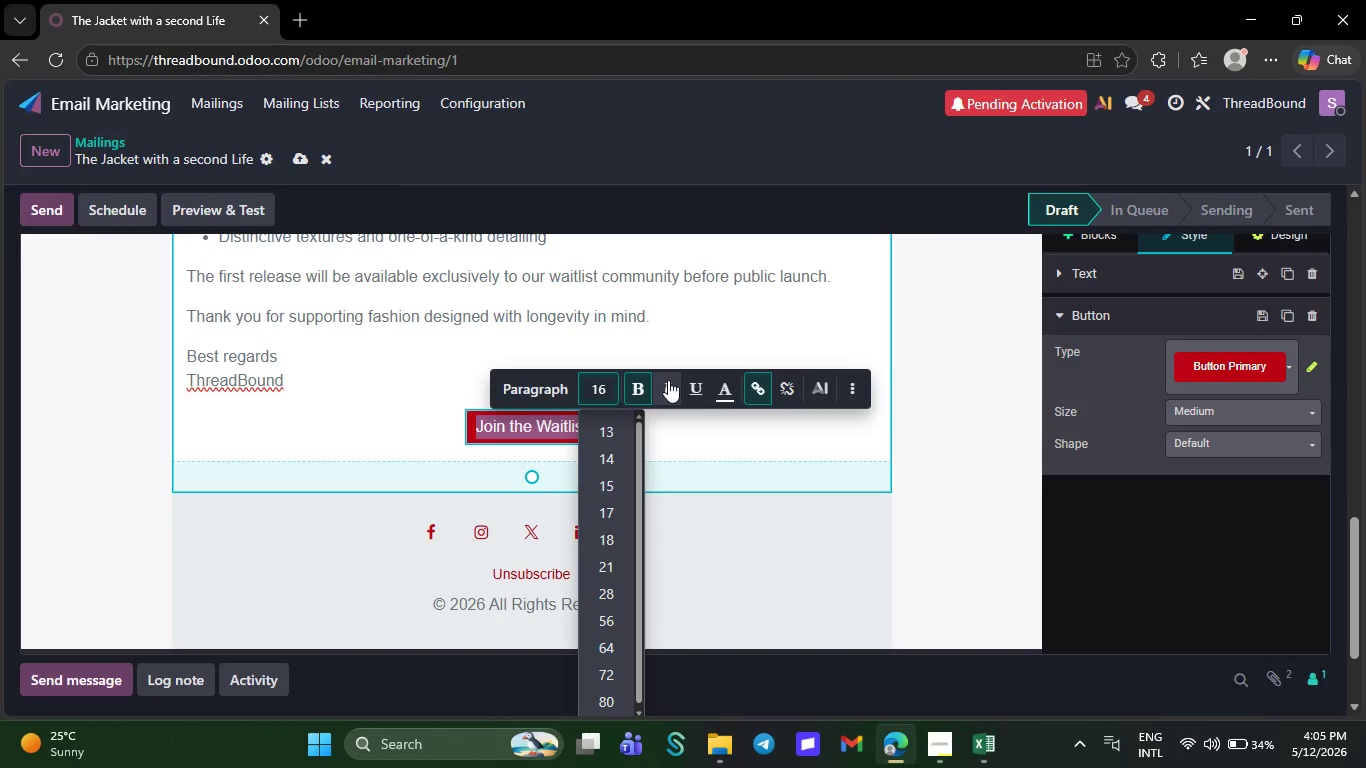 
left_click([668, 380])
 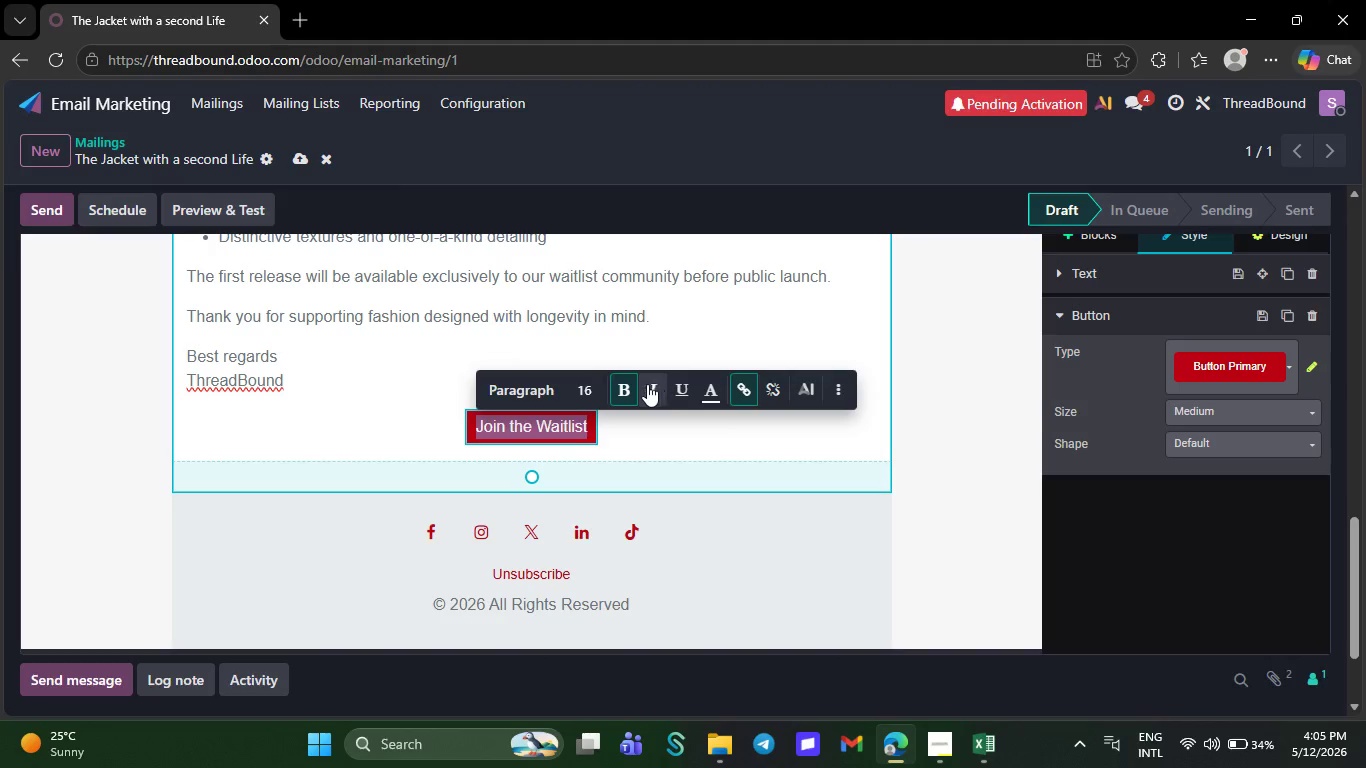 
left_click([644, 384])
 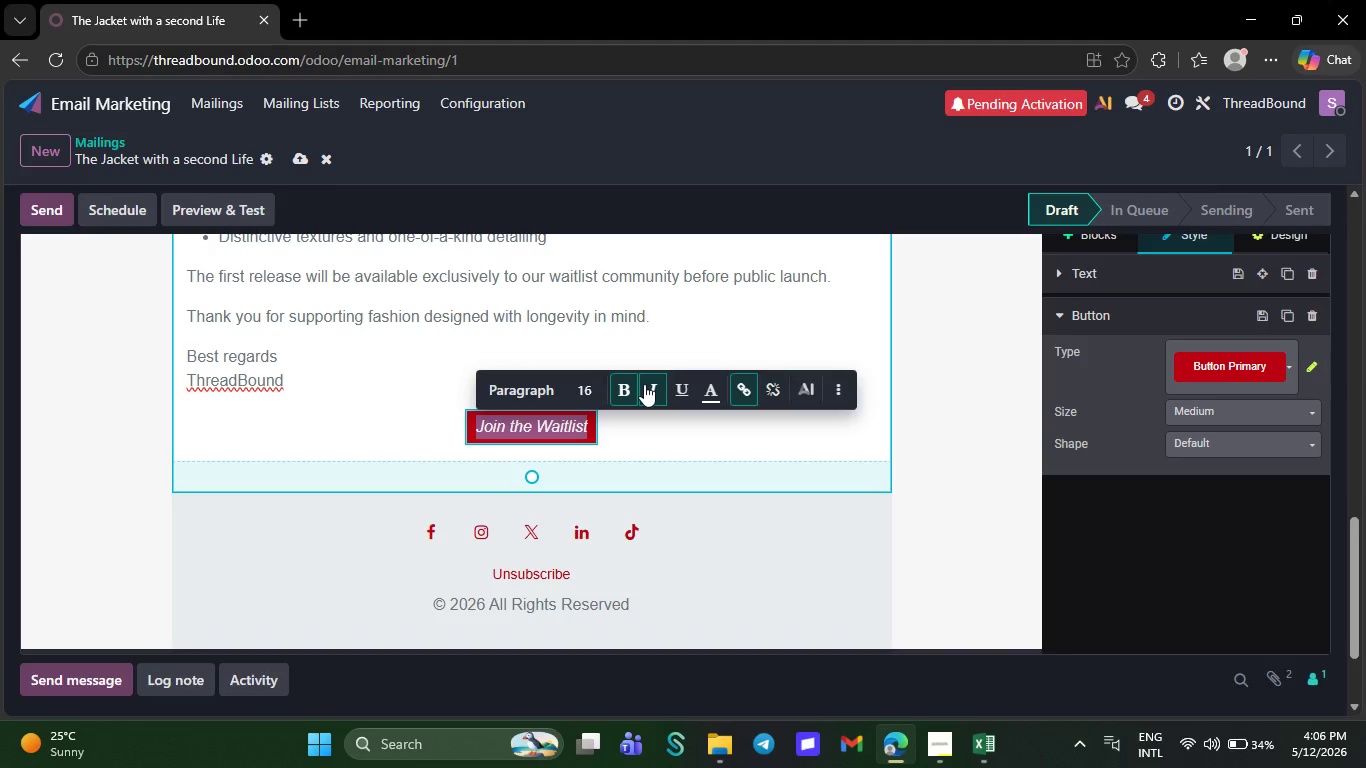 
wait(18.62)
 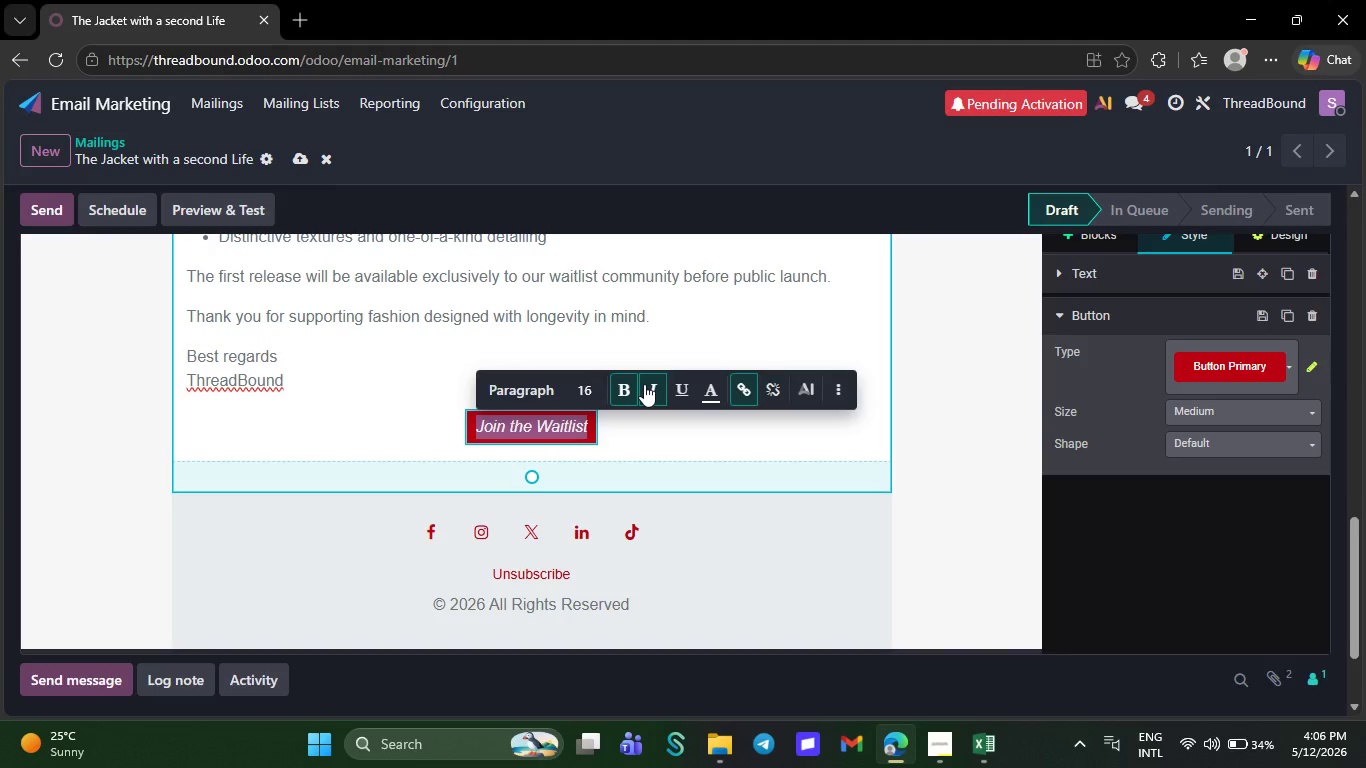 
left_click([690, 438])
 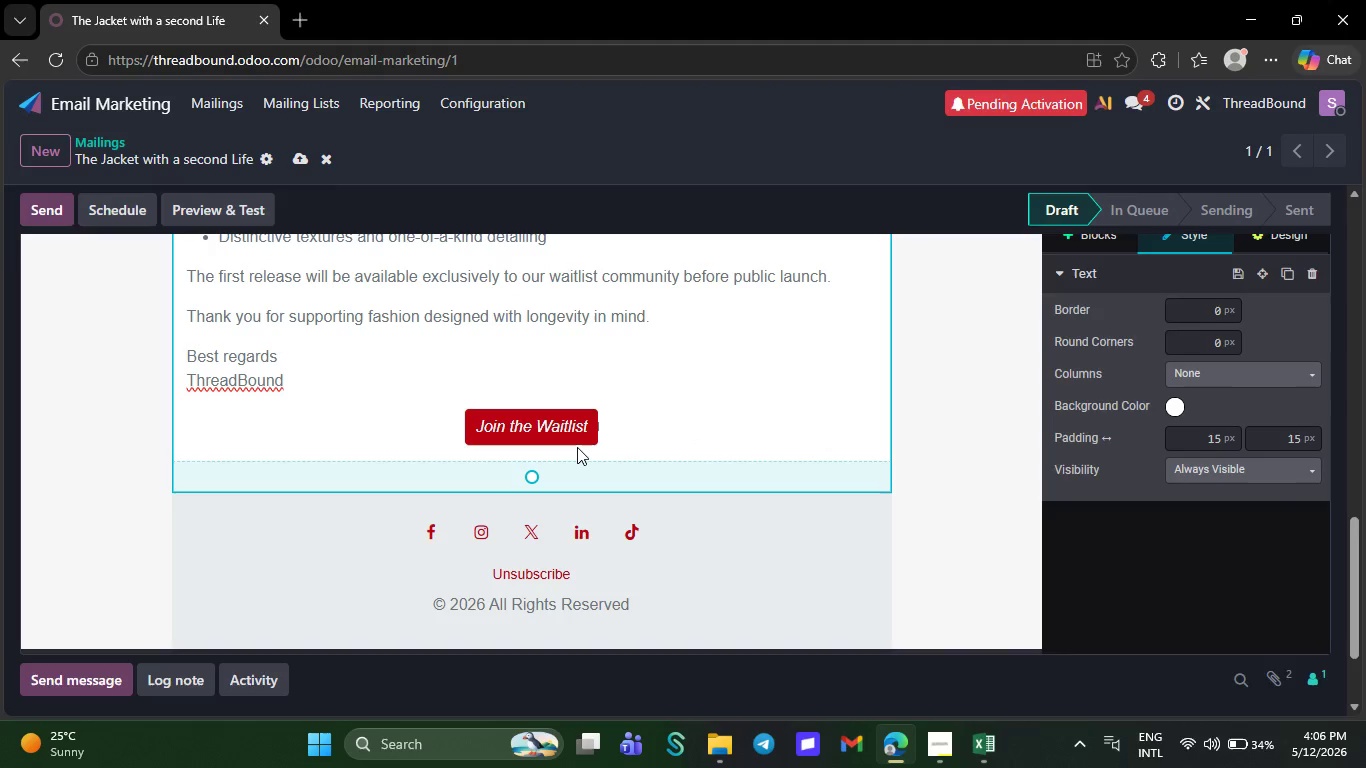 
left_click([575, 438])
 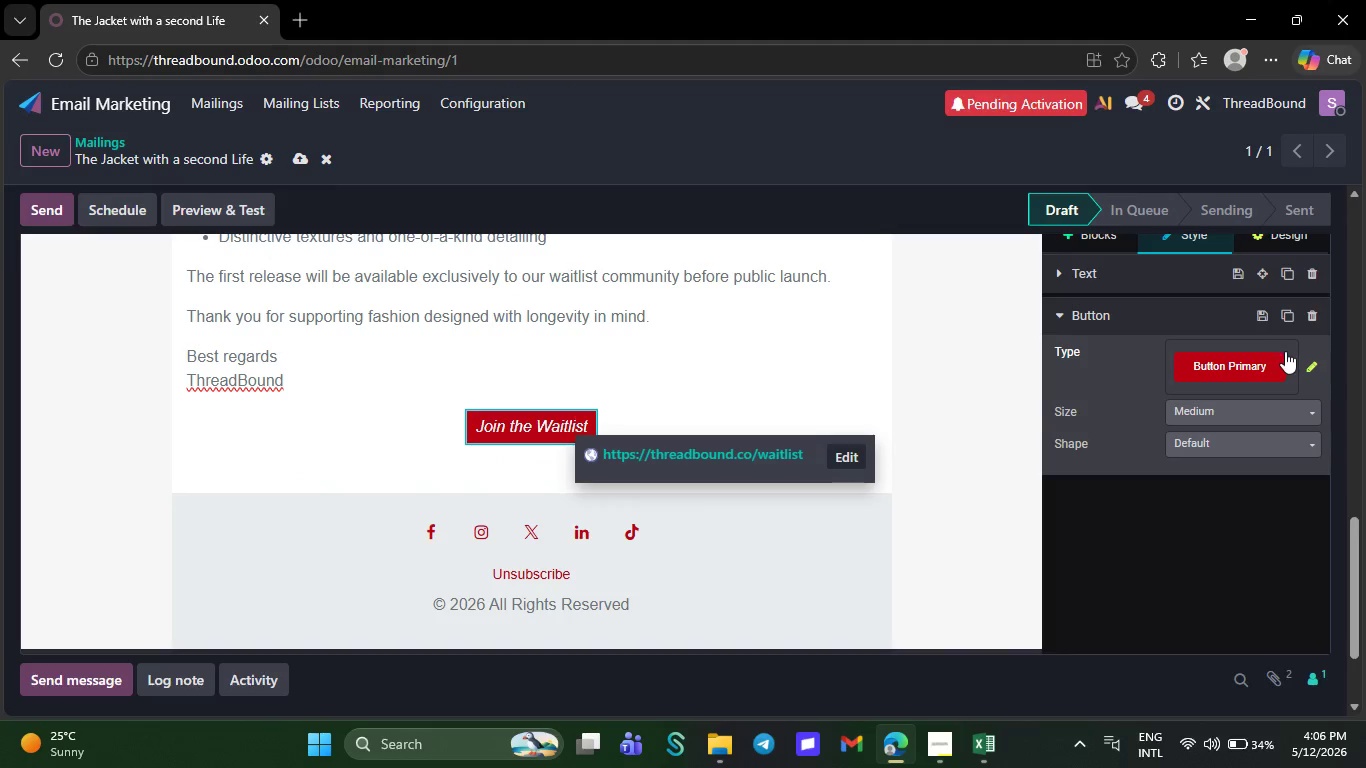 
left_click([1295, 356])
 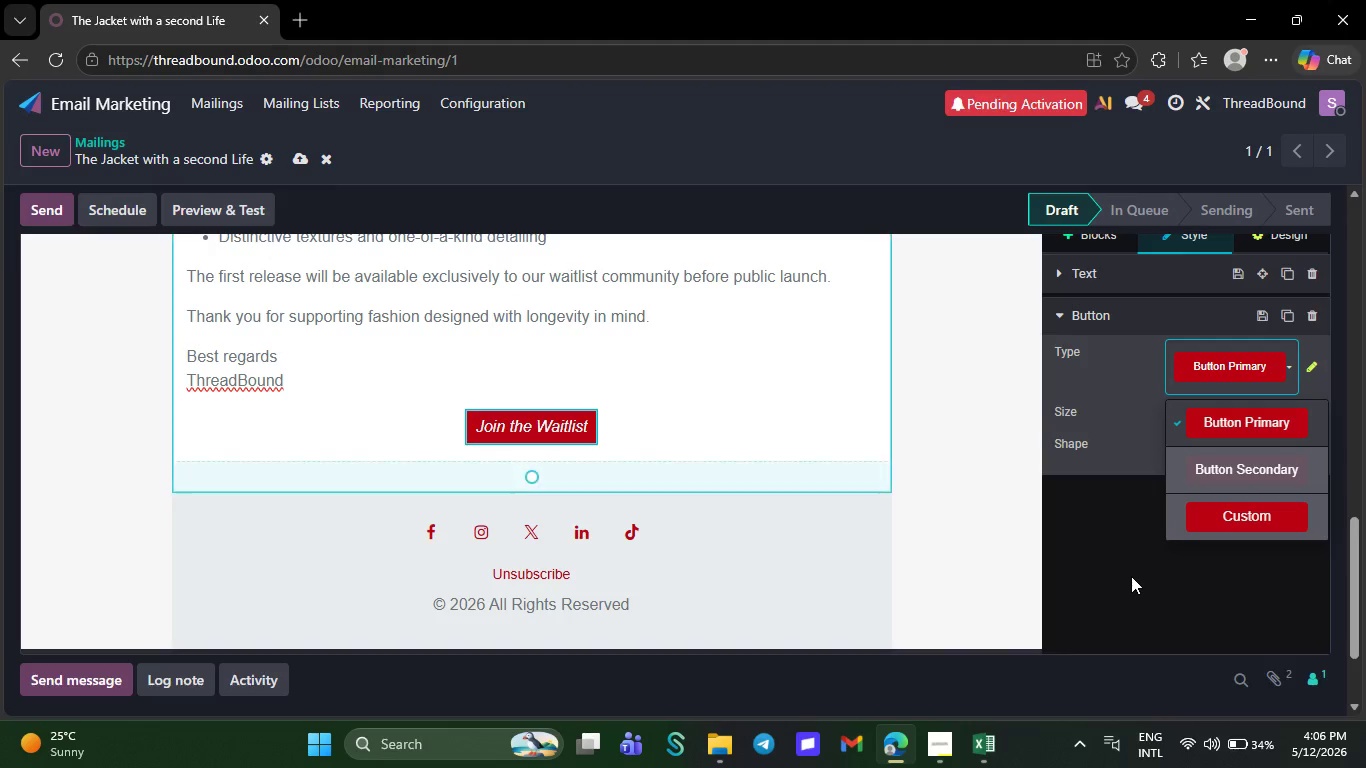 
left_click([1132, 574])
 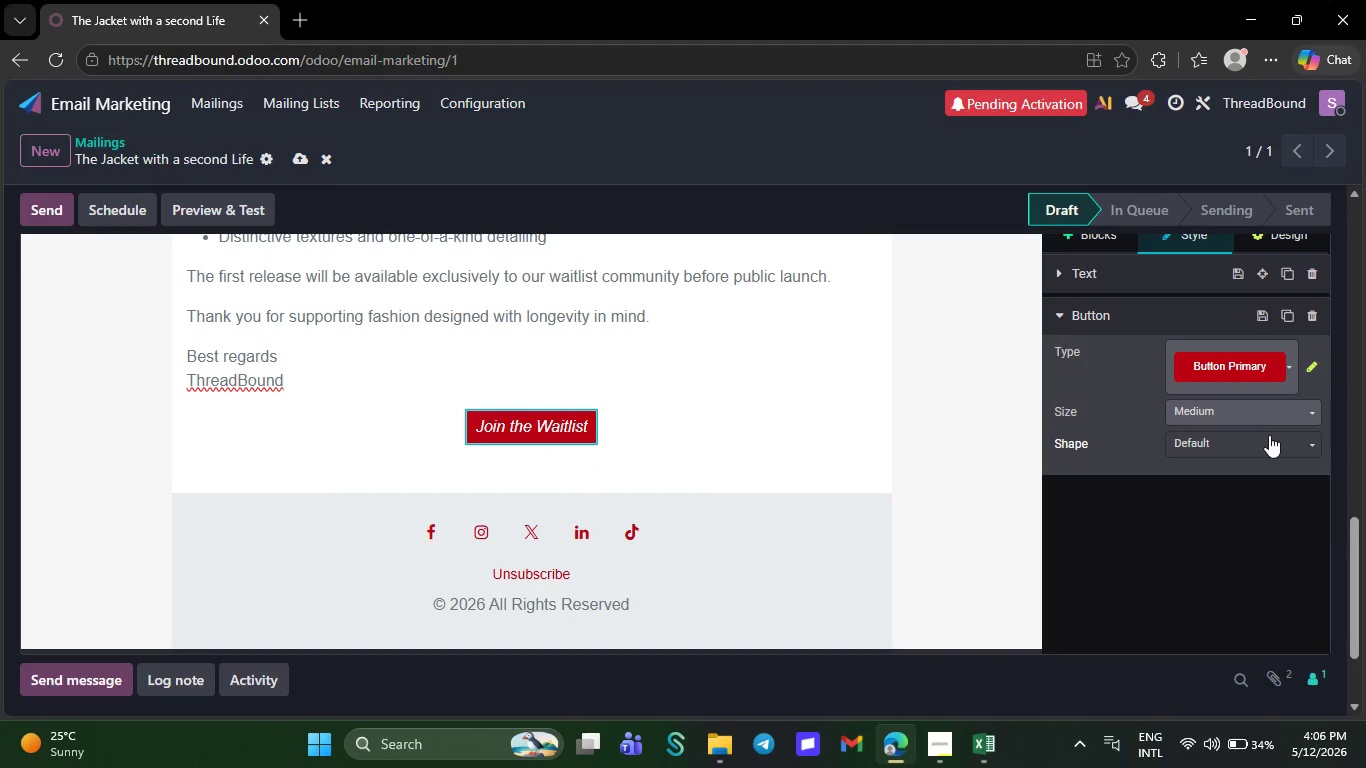 
left_click([1267, 443])
 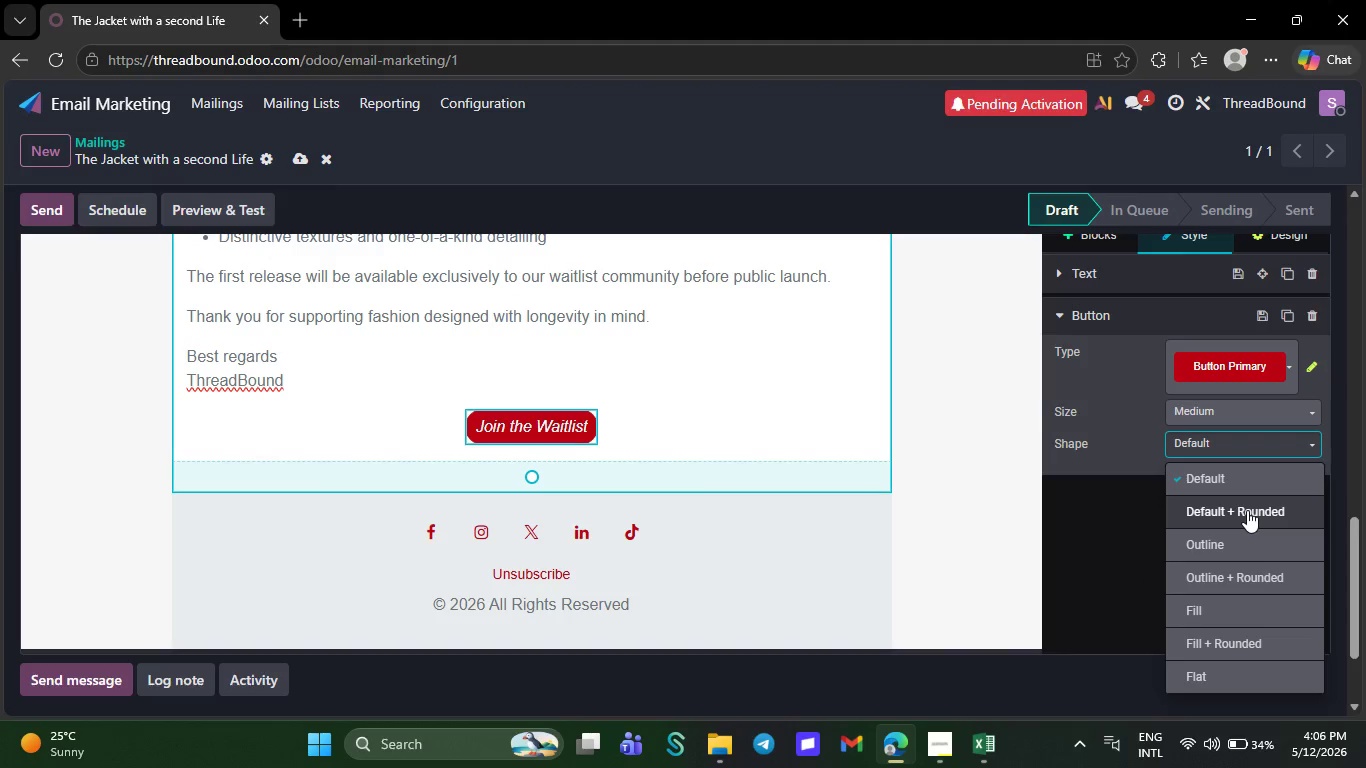 
left_click([1247, 510])
 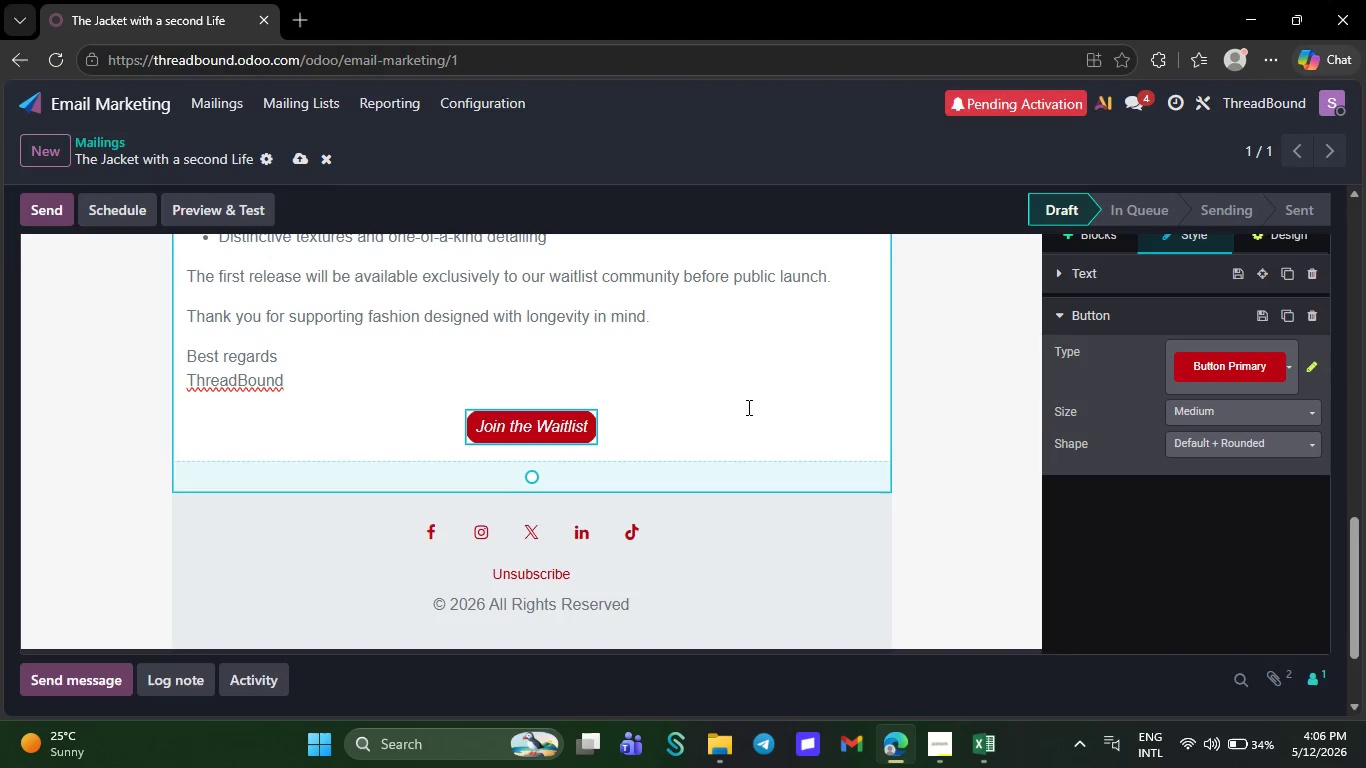 
left_click([747, 407])
 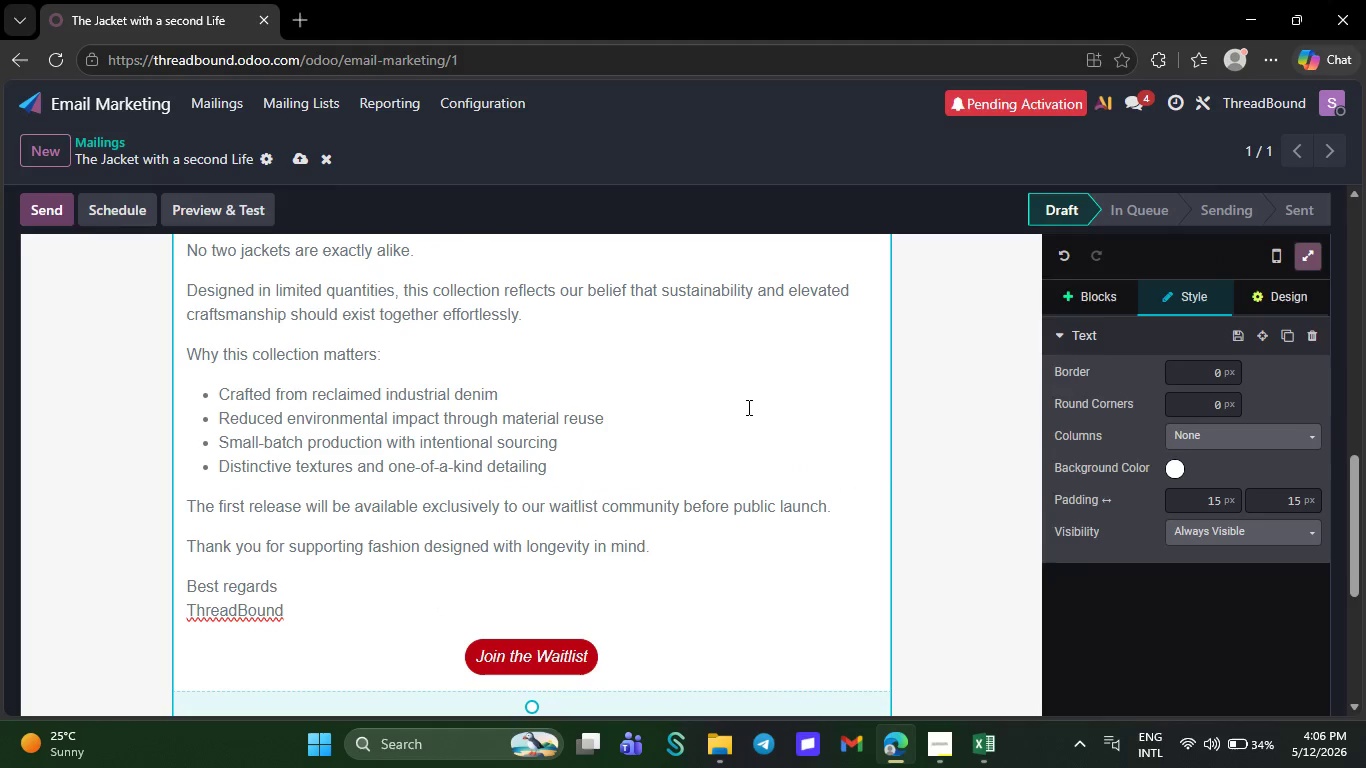 
wait(23.88)
 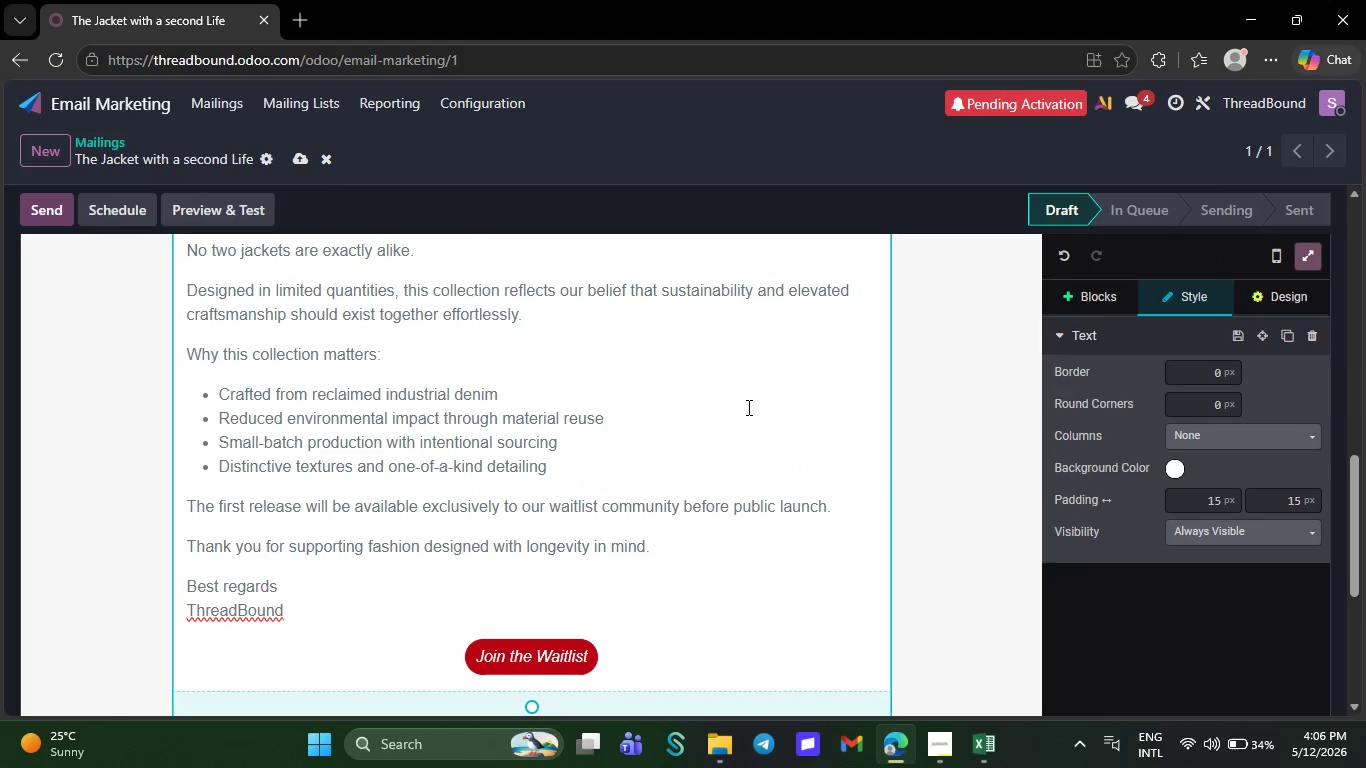 
left_click([521, 310])
 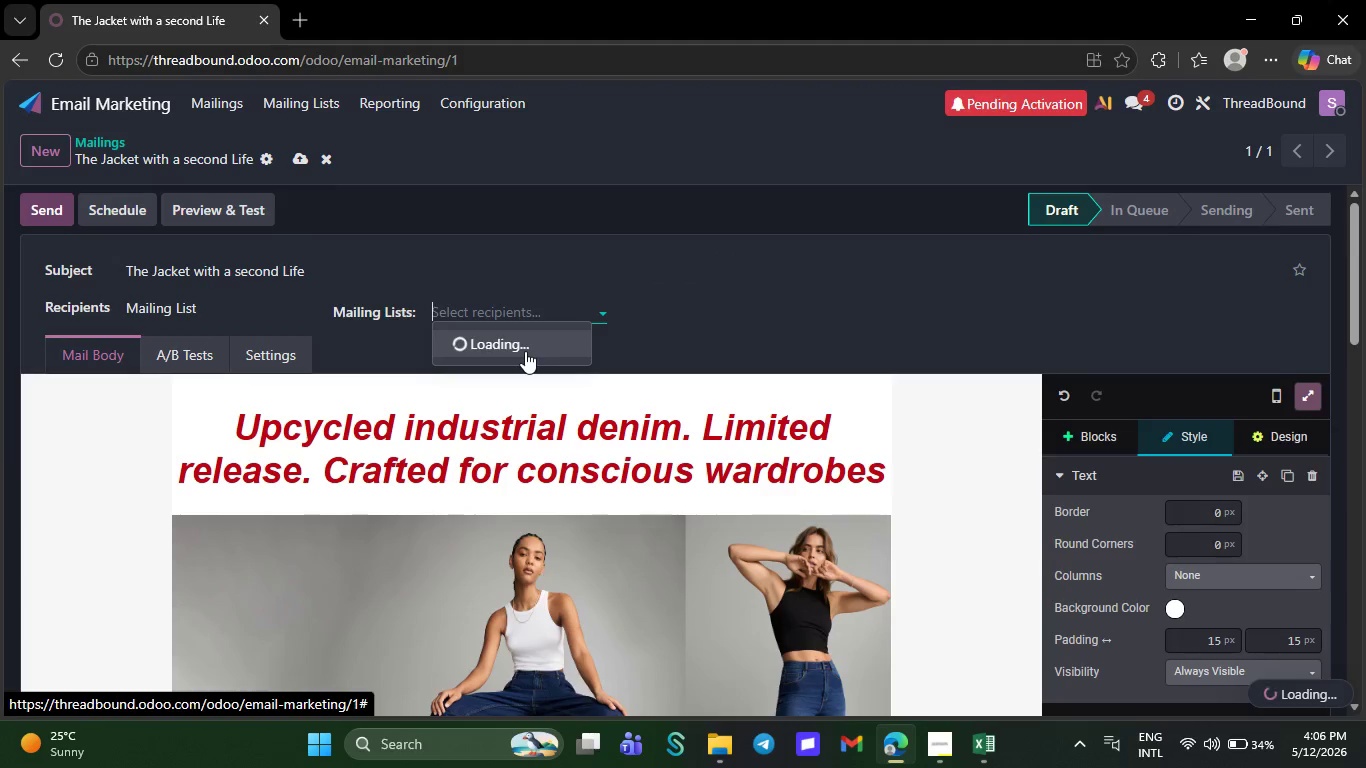 
wait(12.66)
 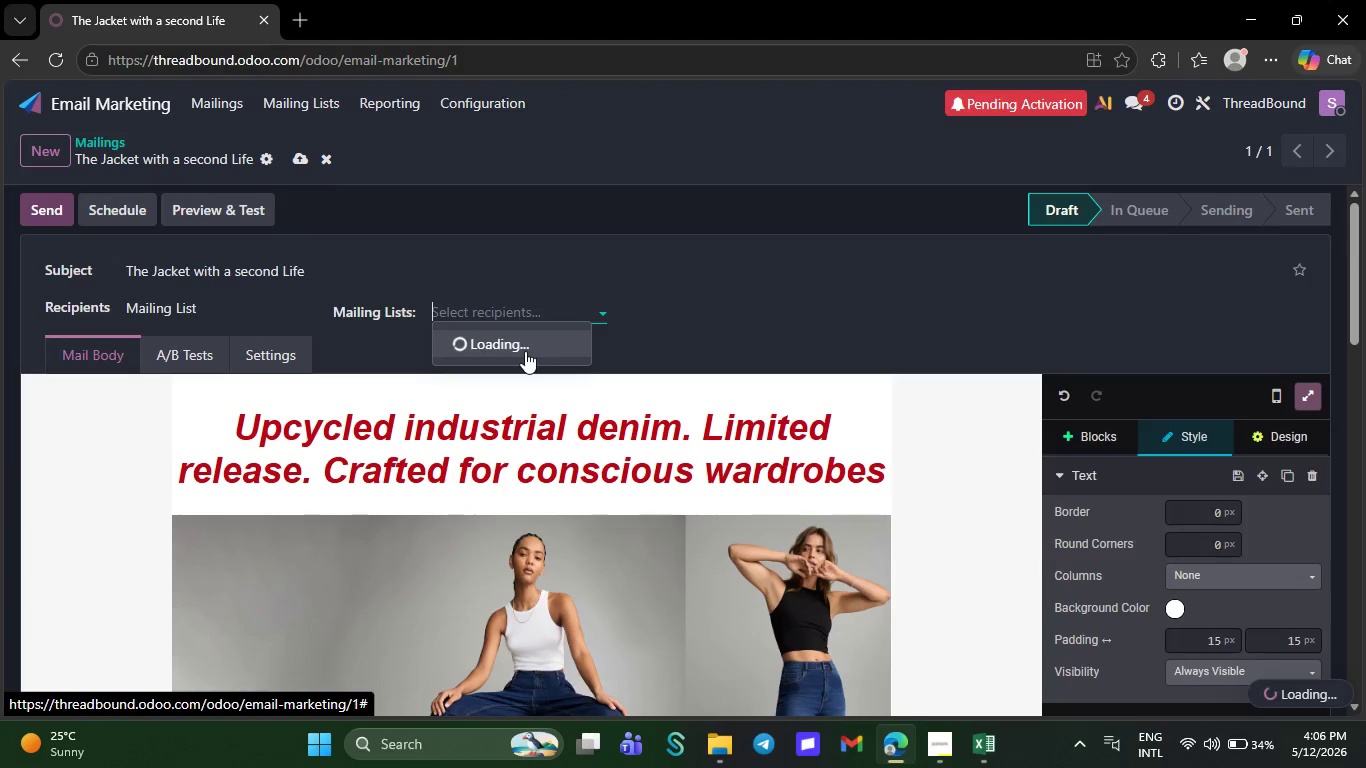 
left_click([525, 351])
 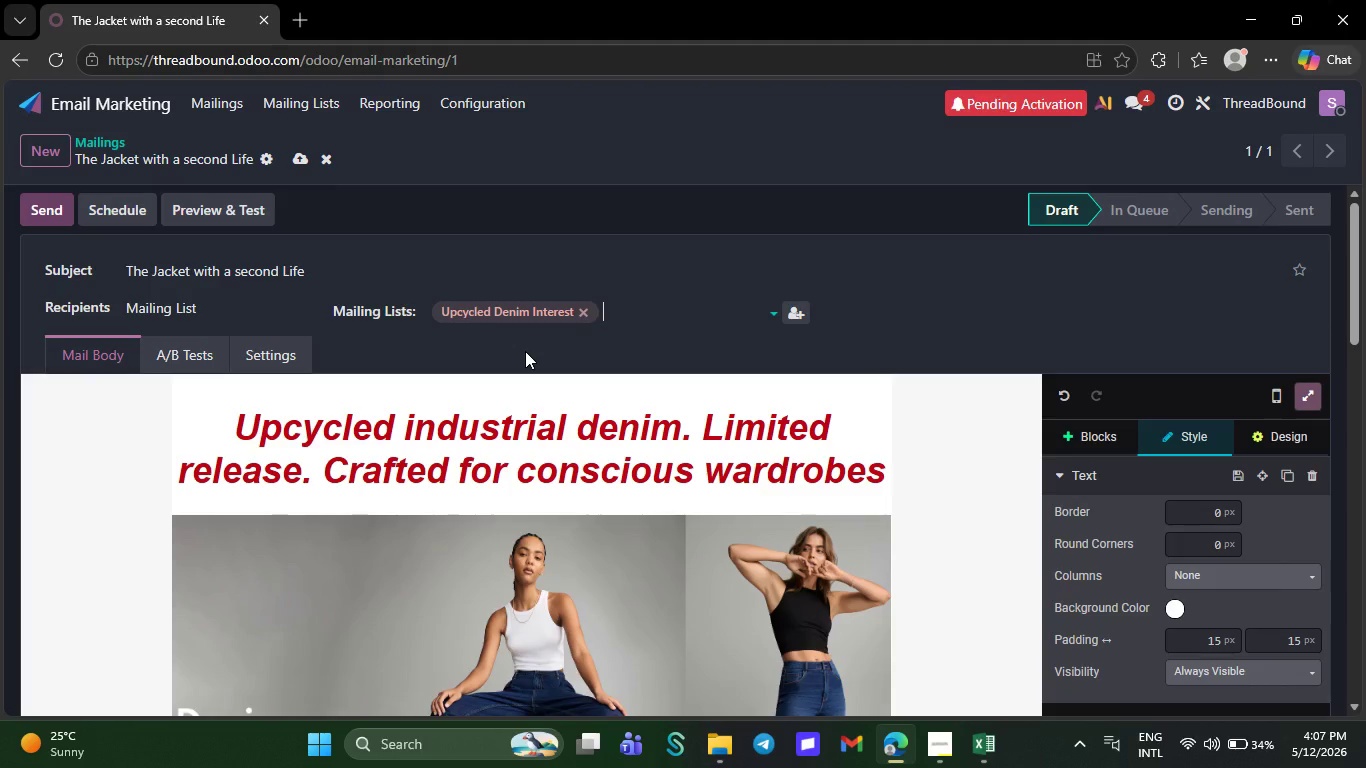 
wait(28.89)
 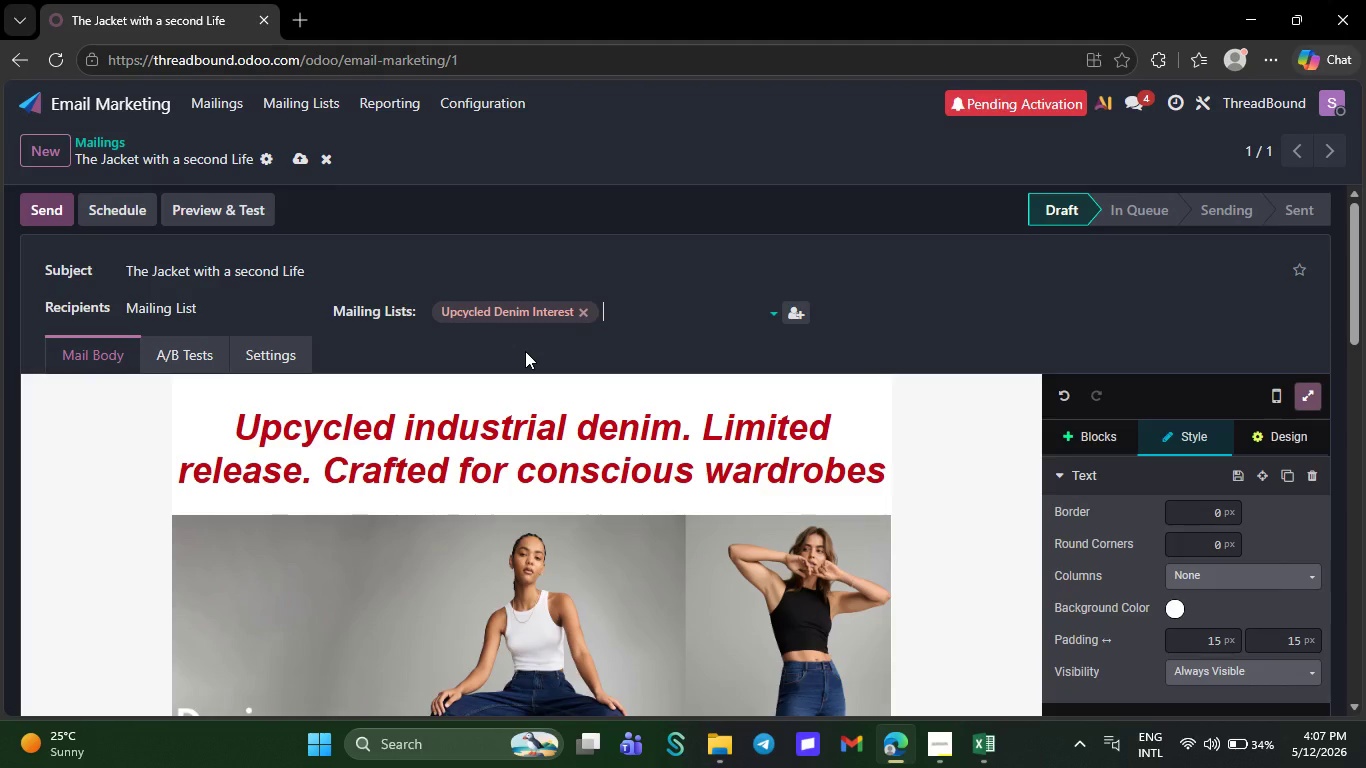 
left_click([944, 741])